 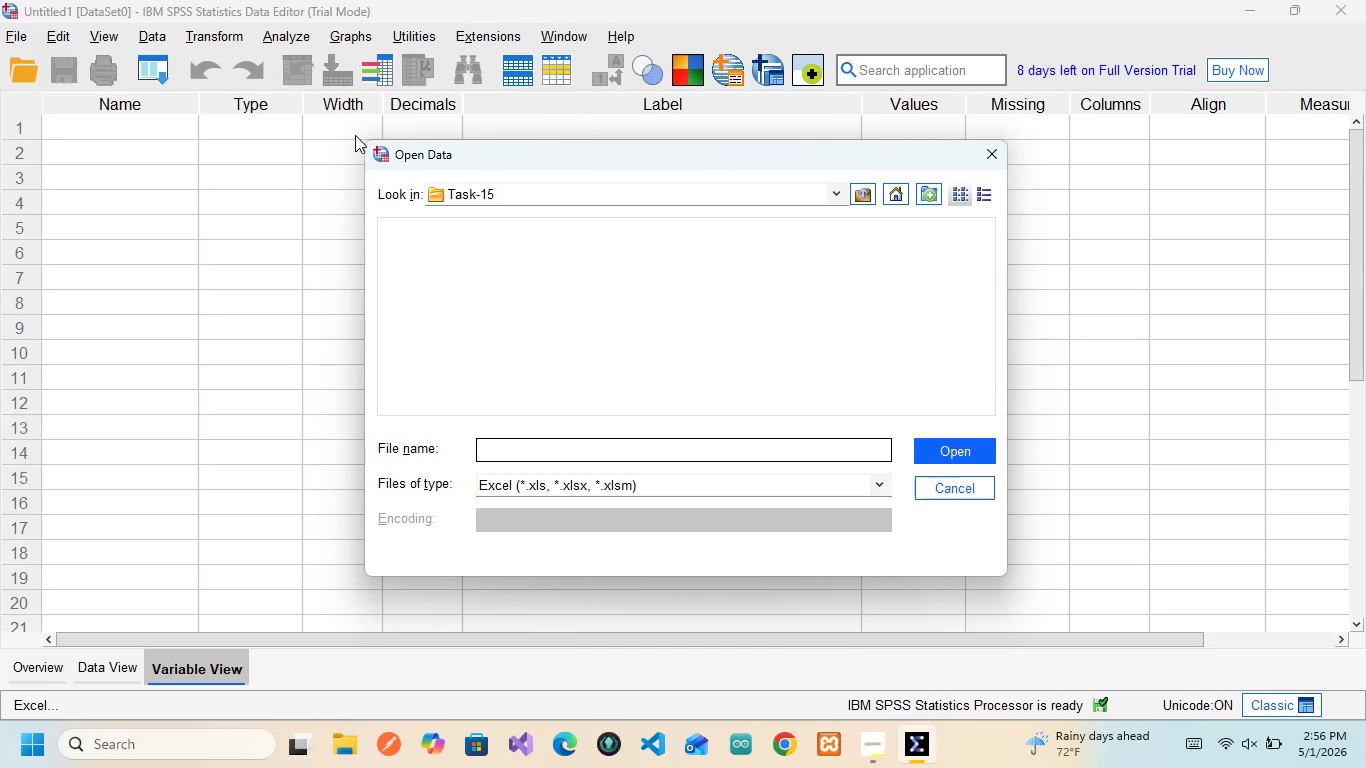 
left_click_drag(start_coordinate=[408, 192], to_coordinate=[496, 193])
 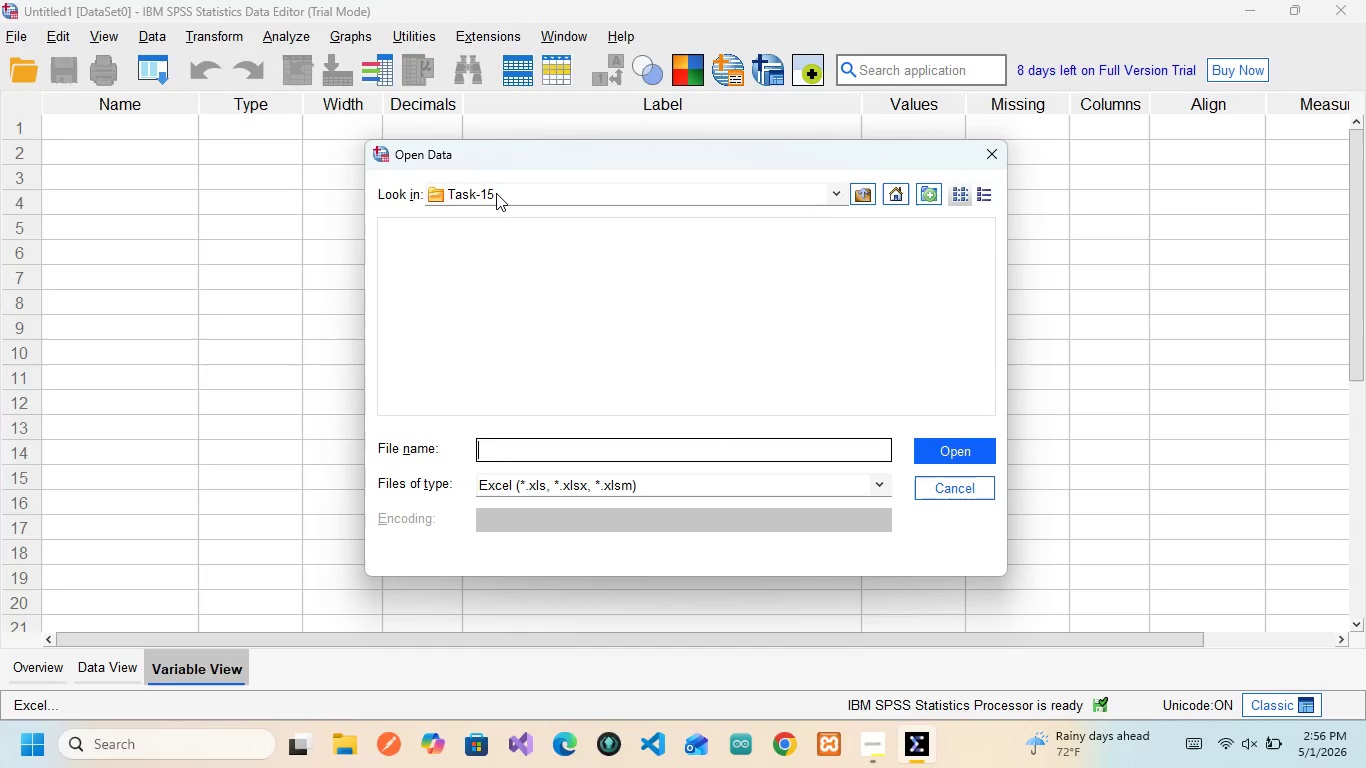 
left_click([496, 193])
 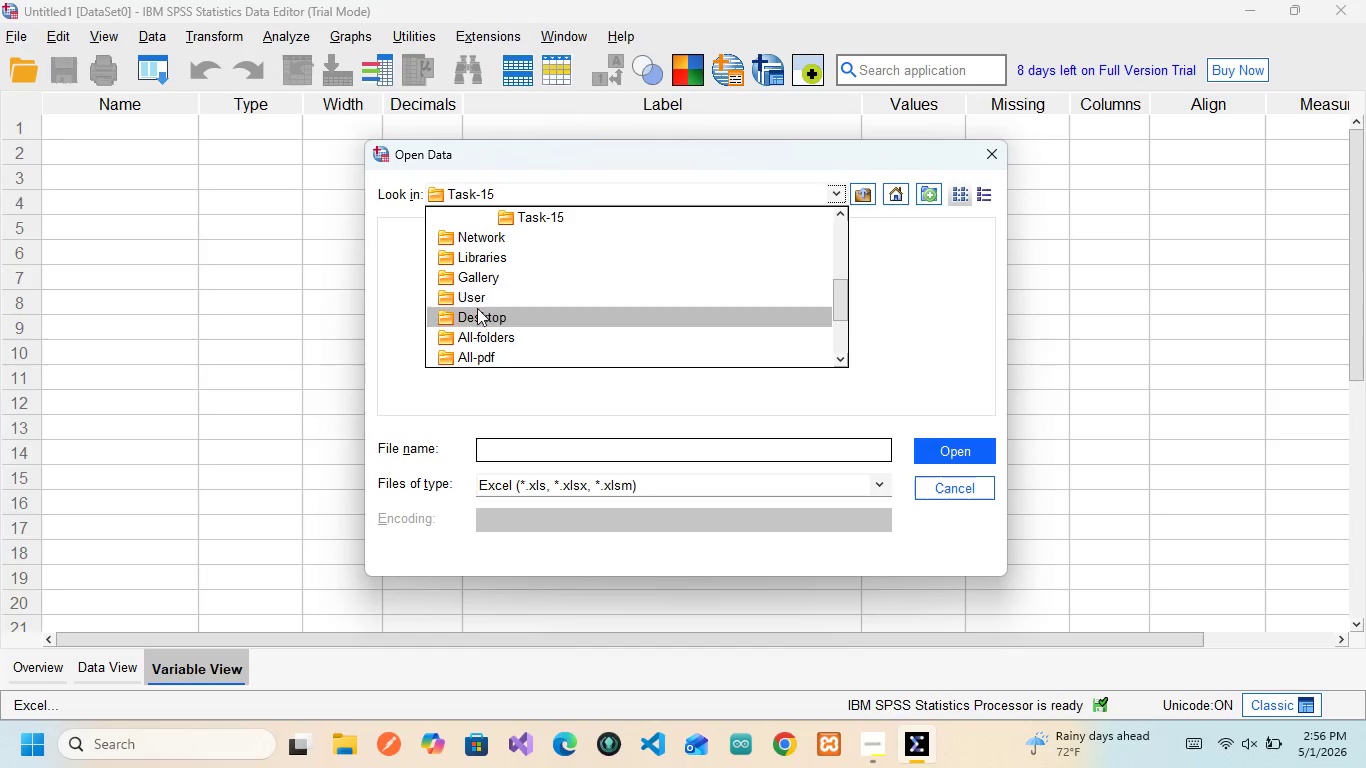 
left_click([477, 313])
 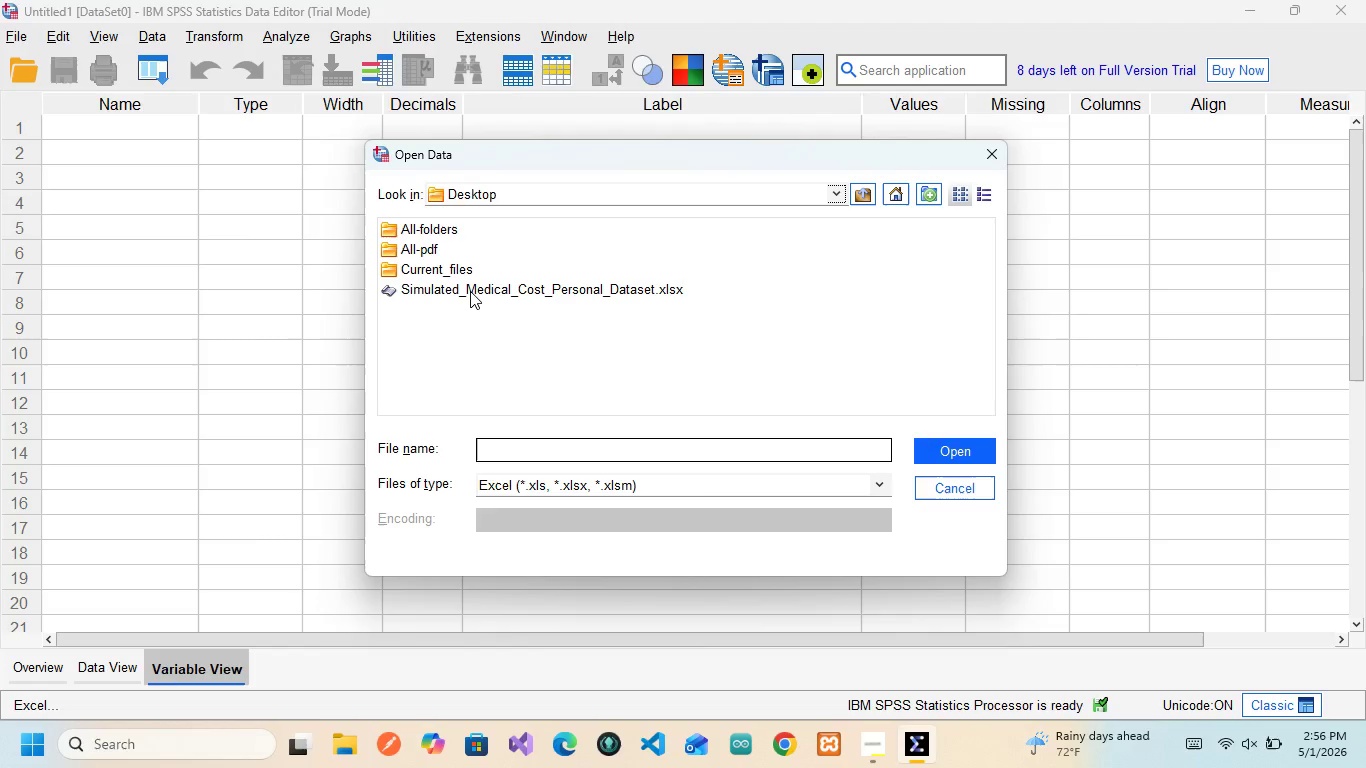 
left_click([470, 291])
 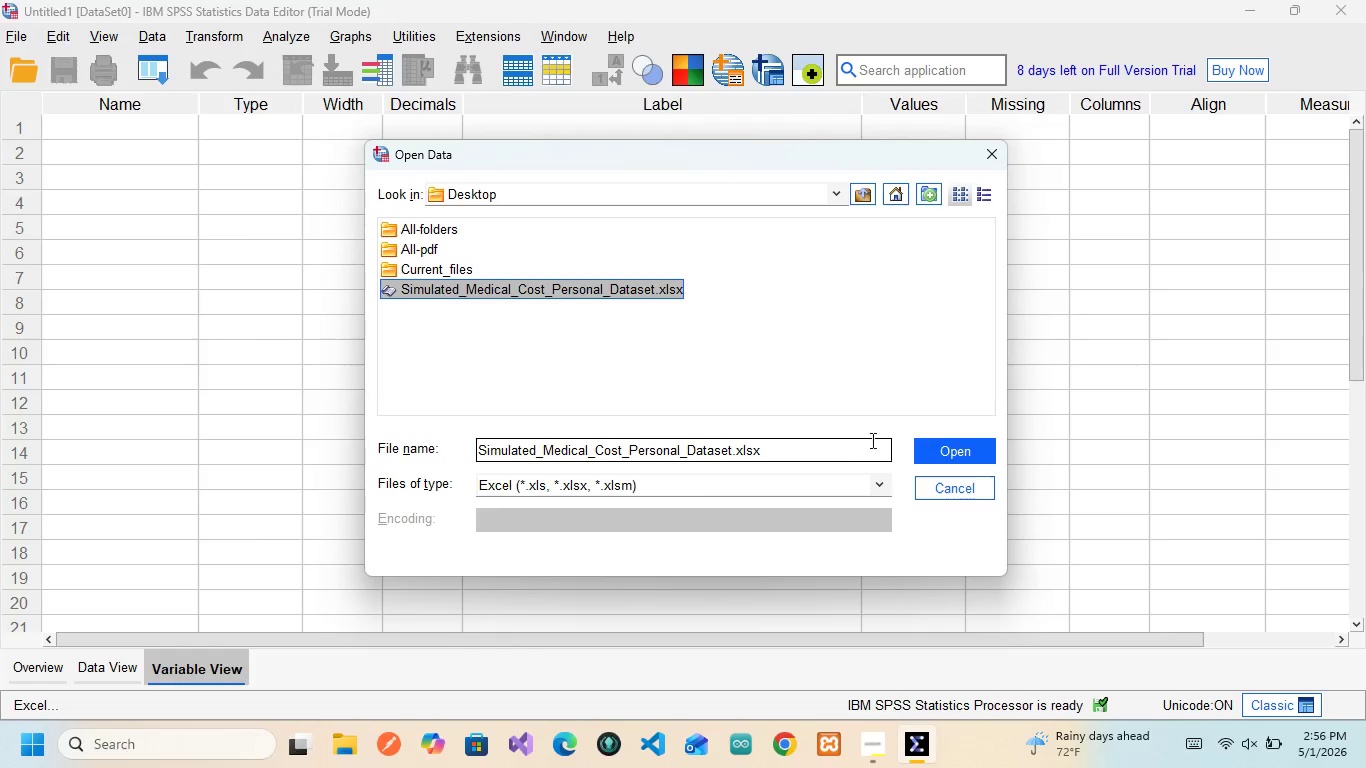 
left_click([926, 452])
 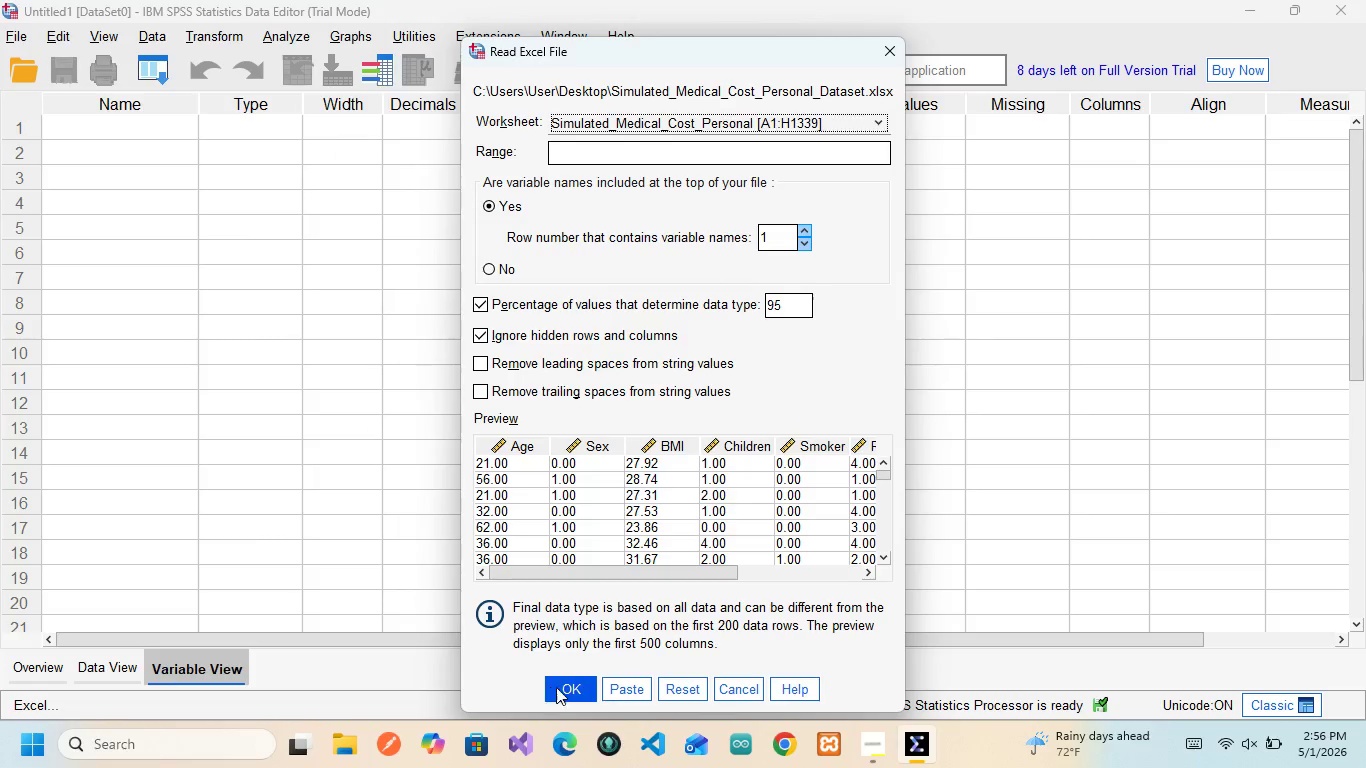 
wait(7.76)
 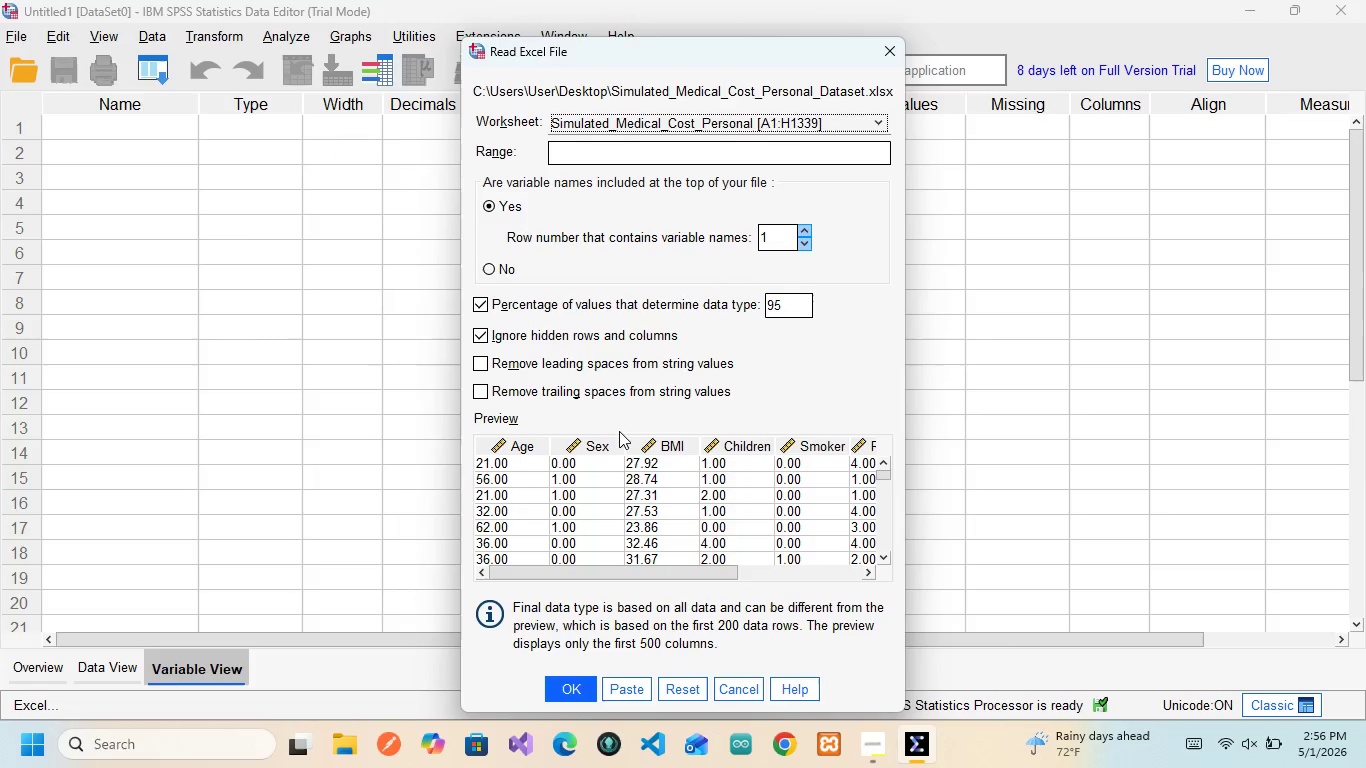 
left_click([565, 692])
 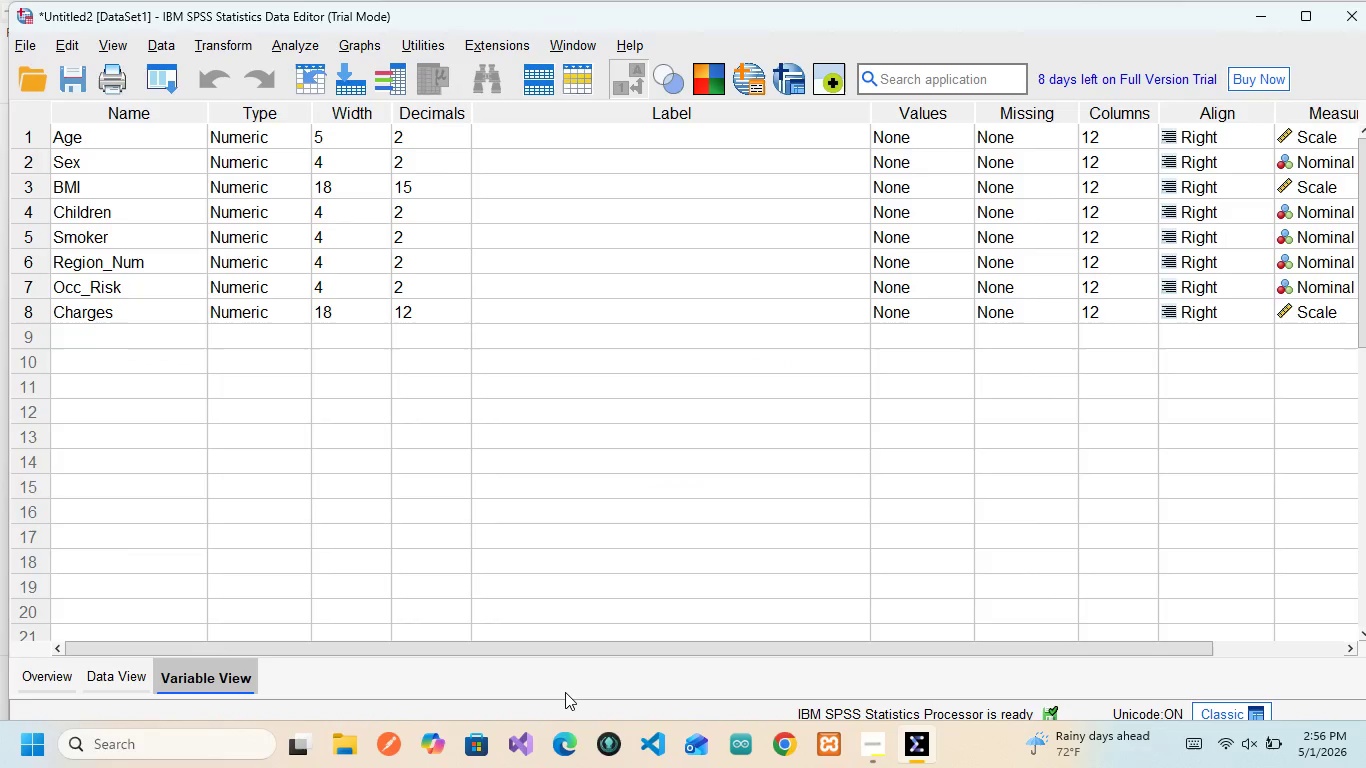 
wait(7.22)
 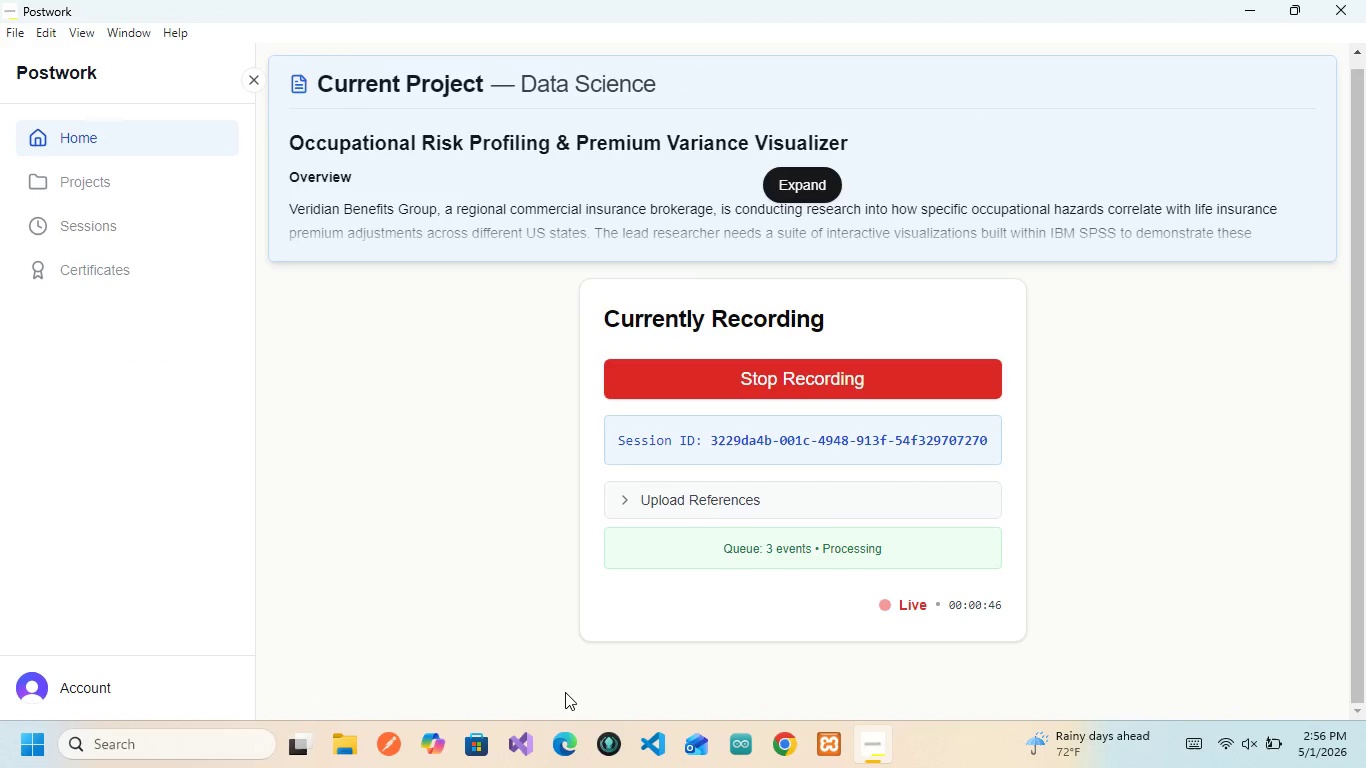 
left_click([116, 672])
 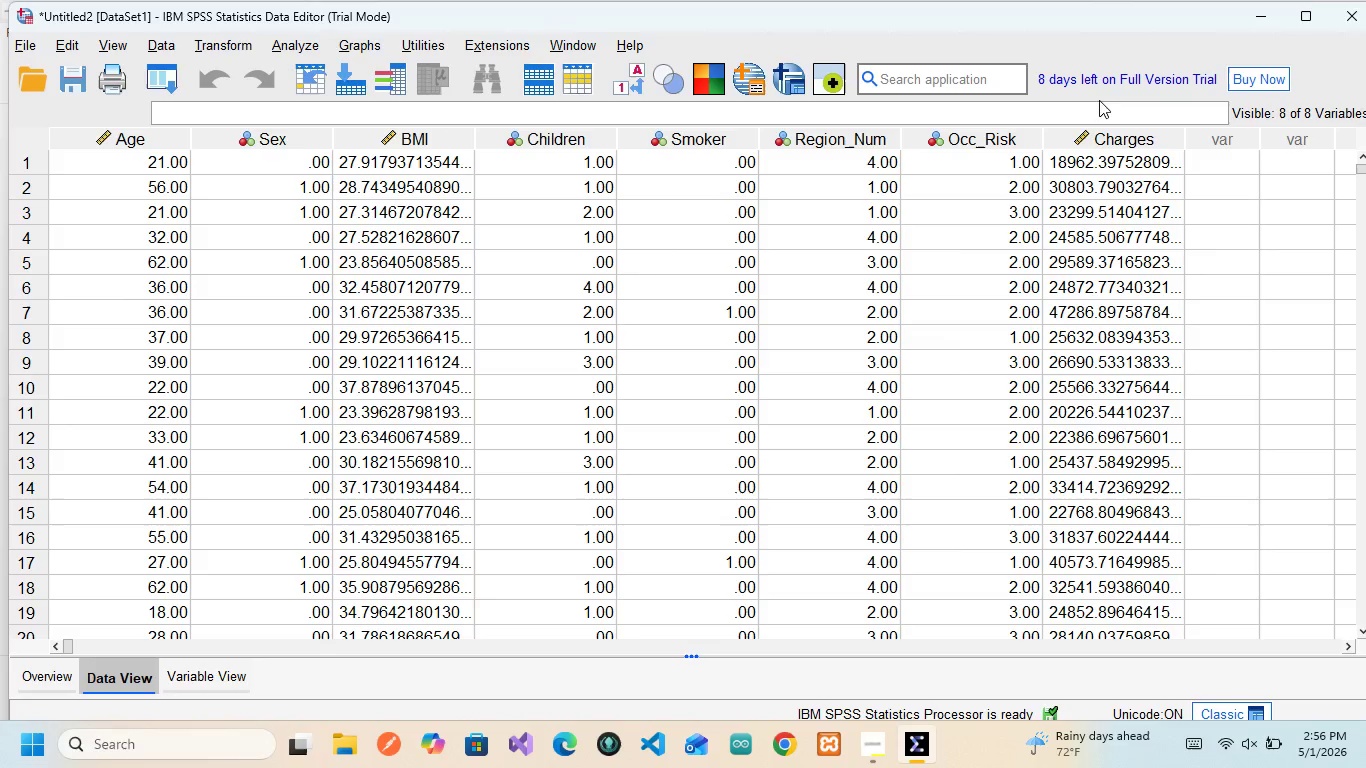 
wait(5.58)
 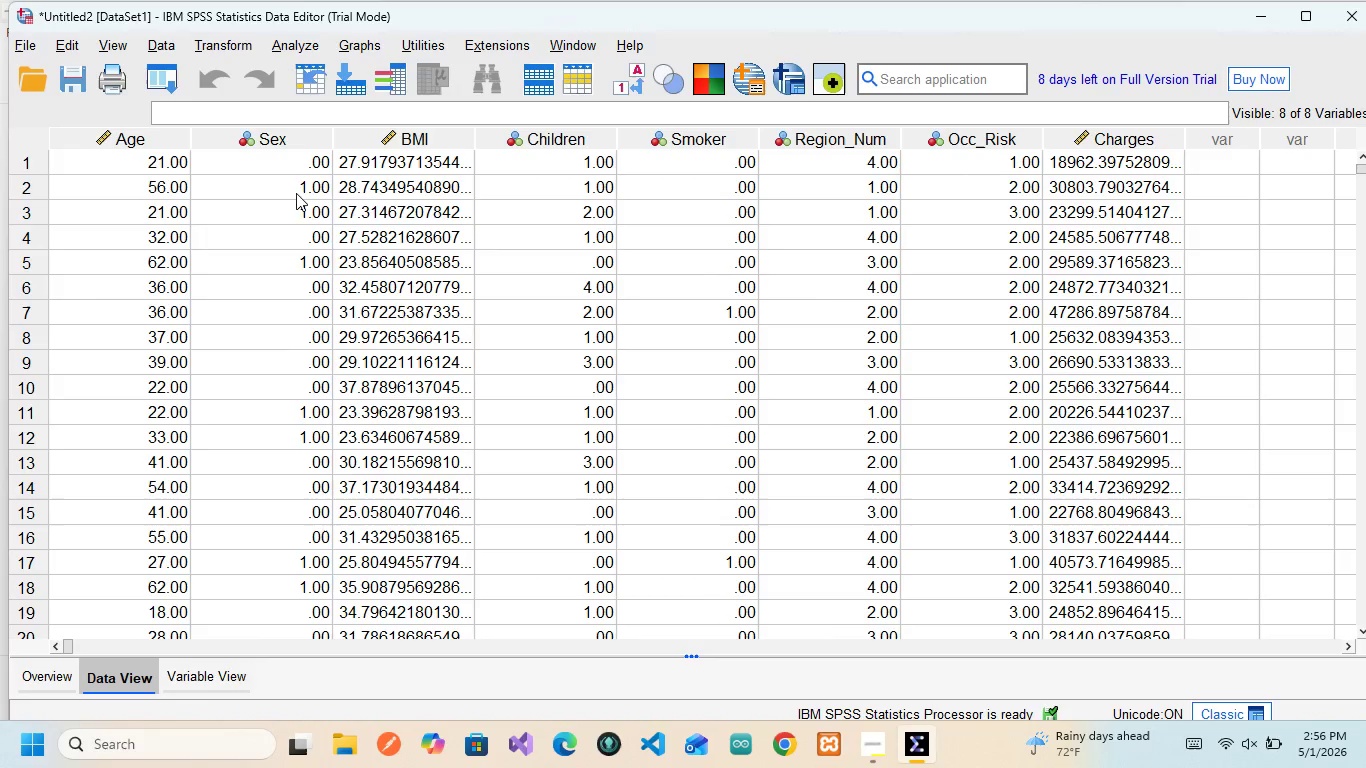 
left_click([1300, 6])
 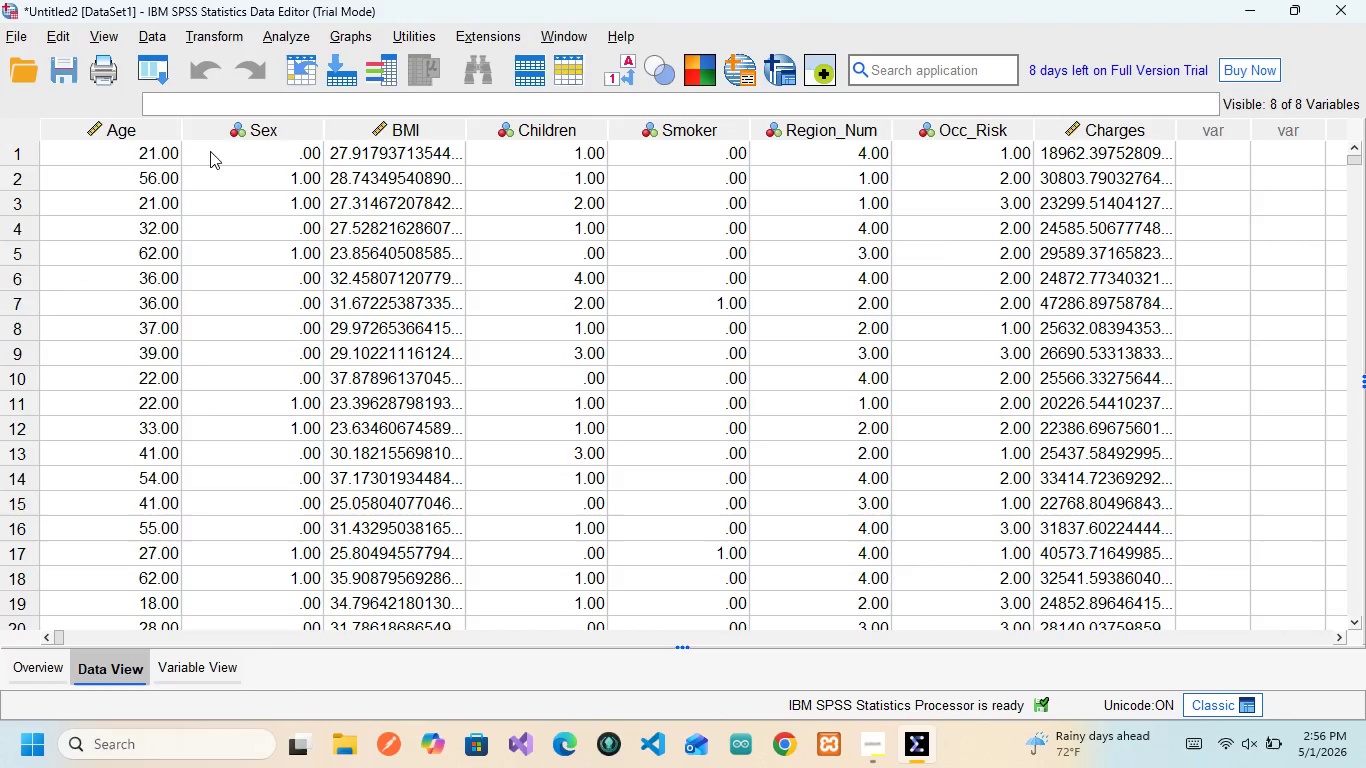 
scroll: coordinate [139, 256], scroll_direction: down, amount: 4.0
 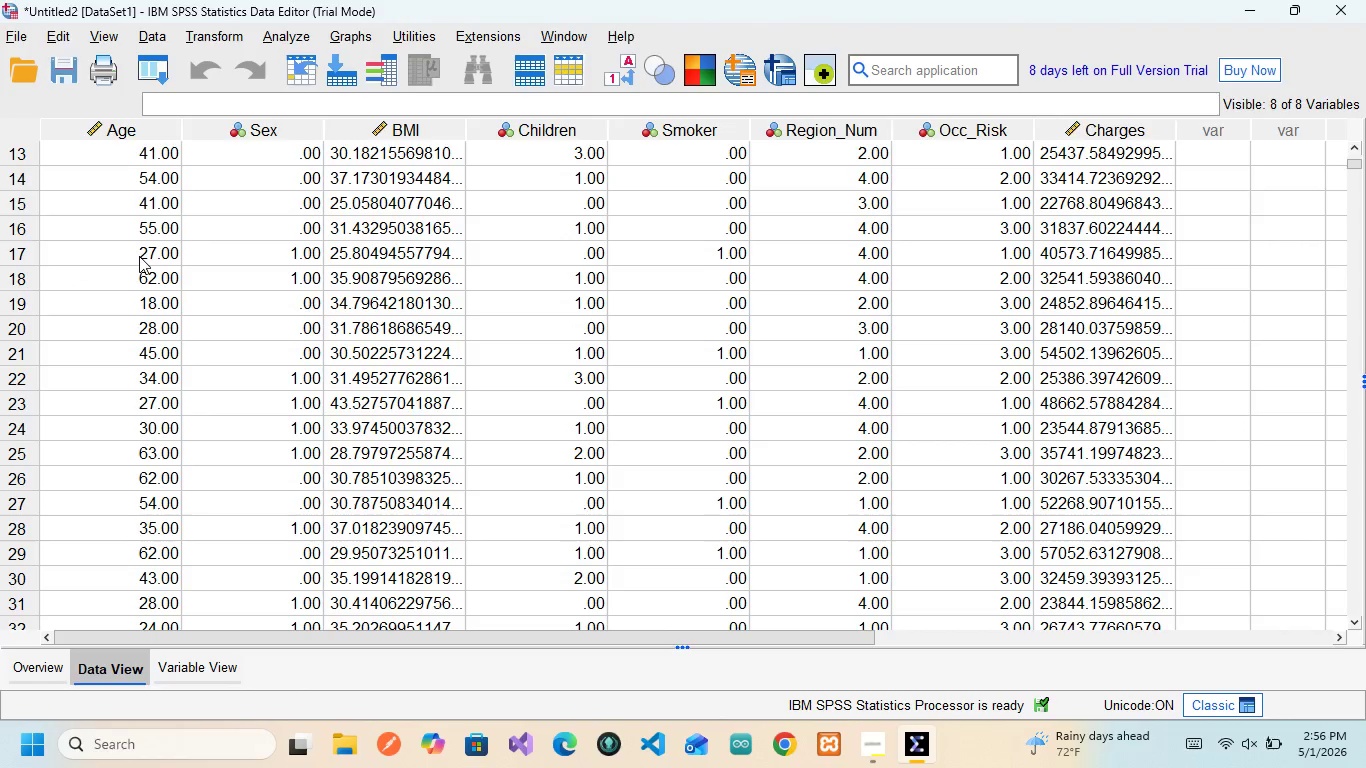 
scroll: coordinate [139, 256], scroll_direction: up, amount: 6.0
 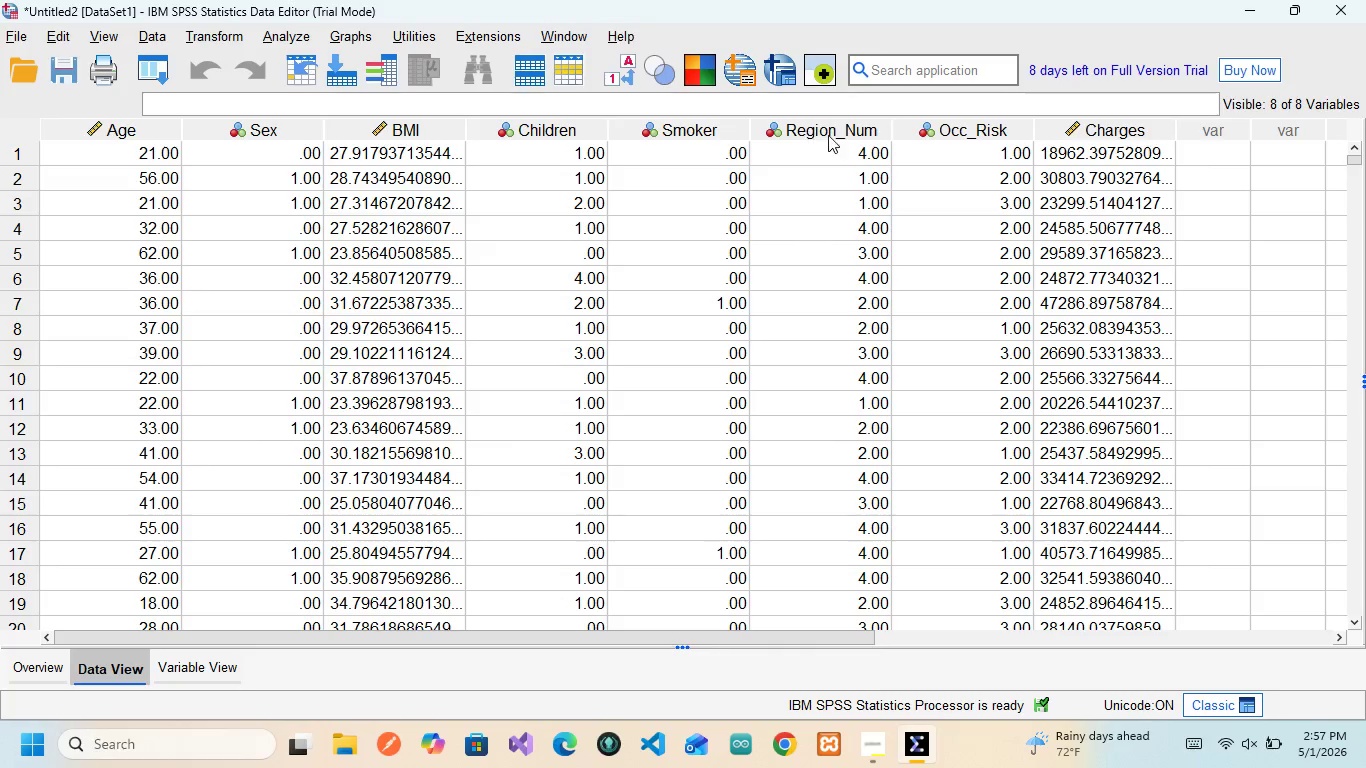 
wait(12.94)
 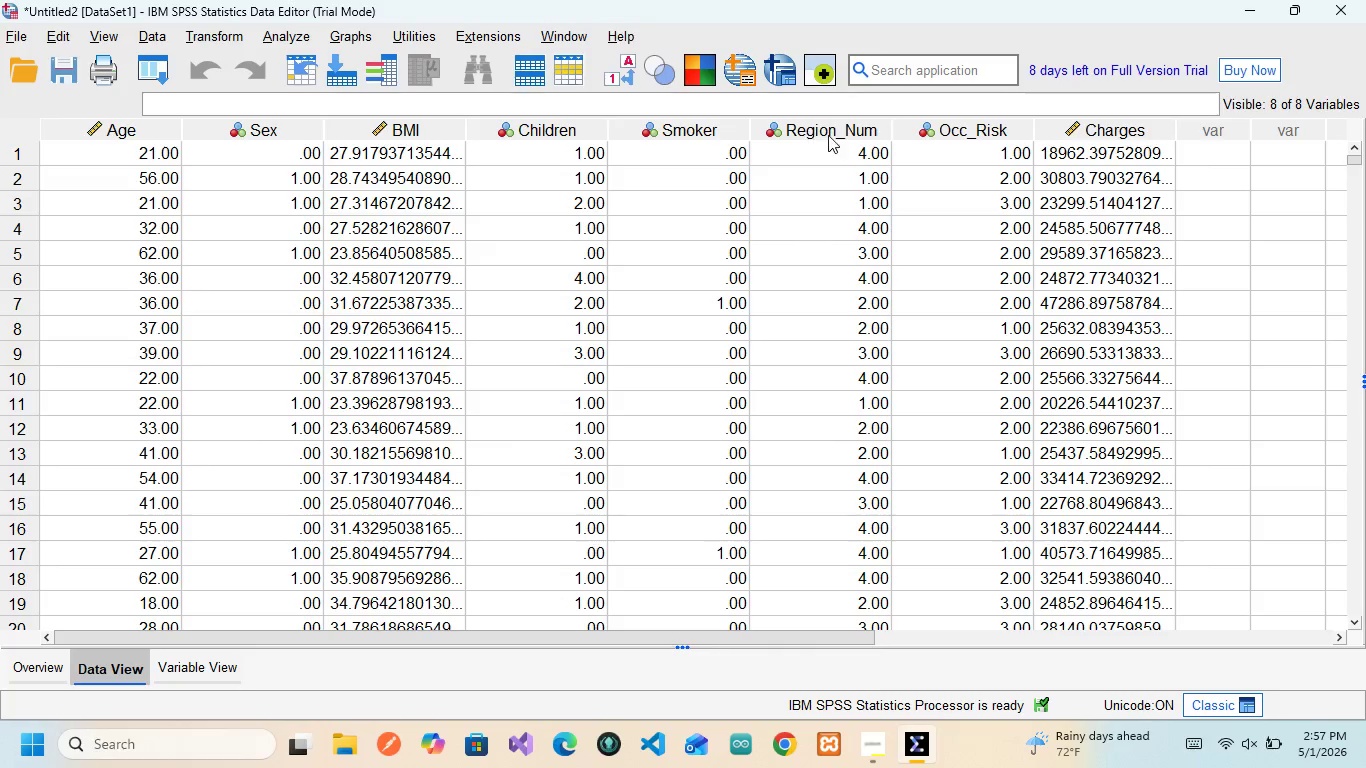 
left_click_drag(start_coordinate=[1173, 129], to_coordinate=[1190, 127])
 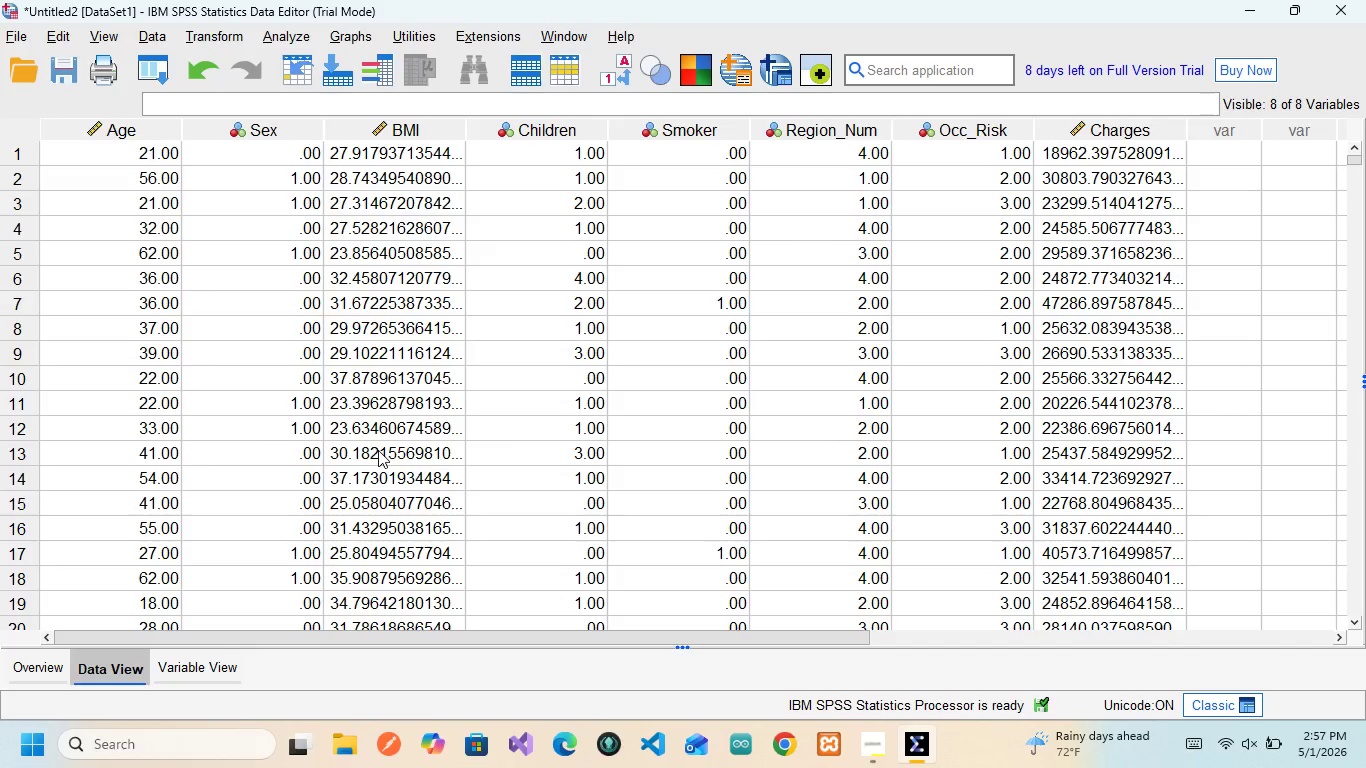 
wait(7.97)
 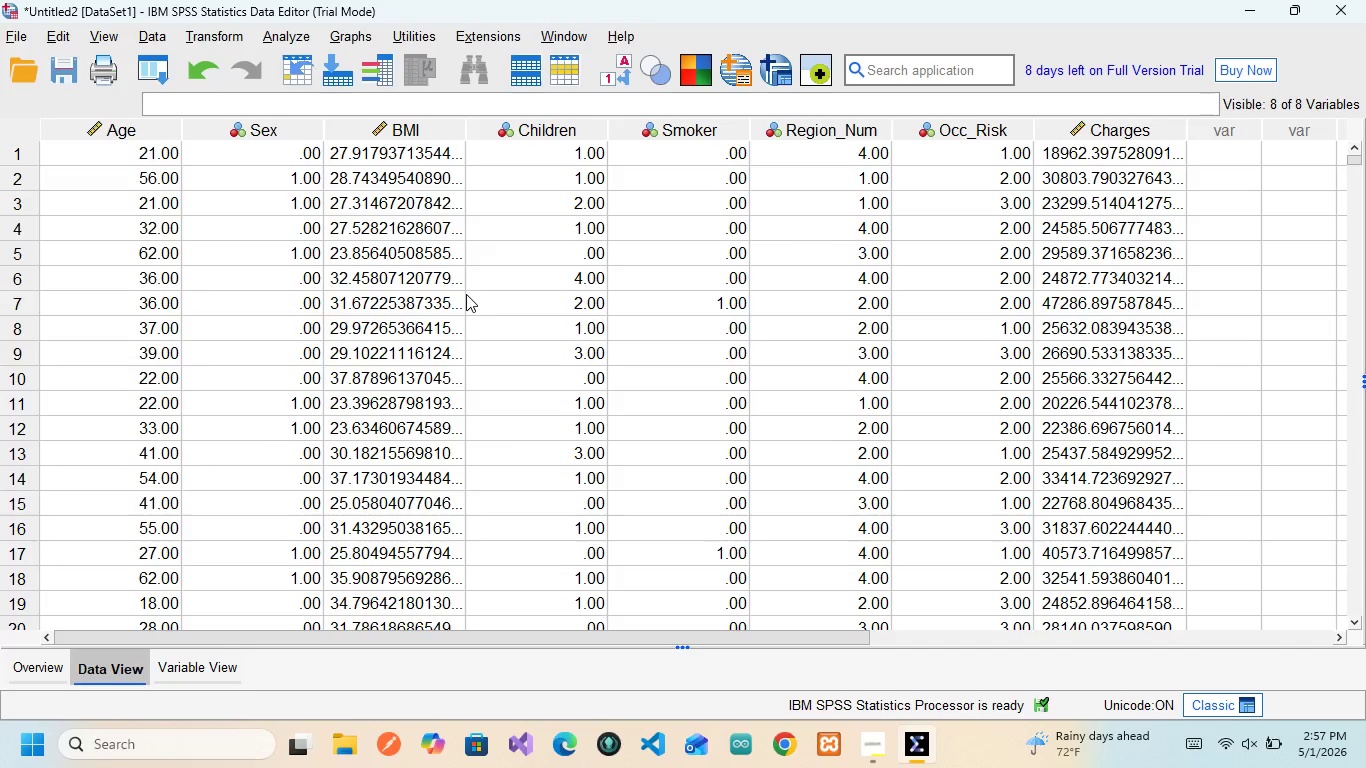 
left_click([205, 682])
 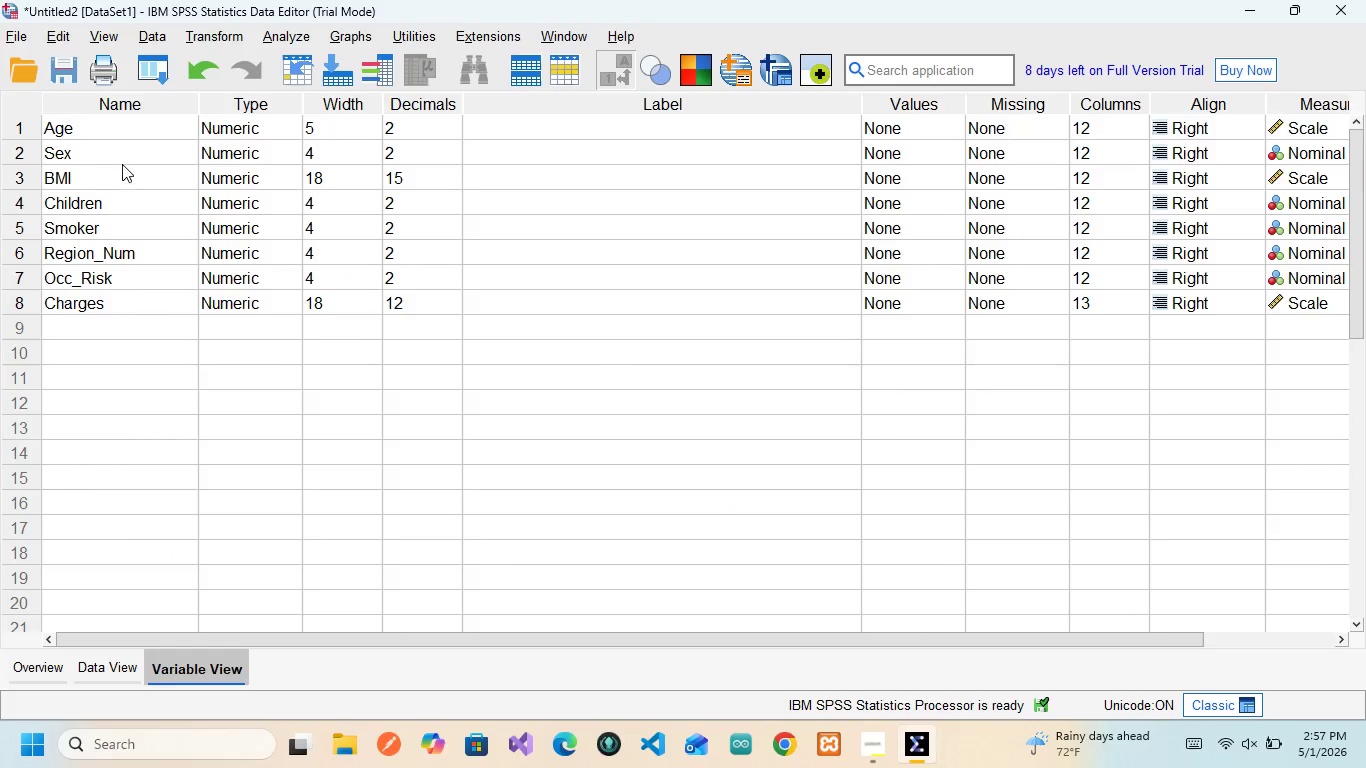 
left_click([119, 123])
 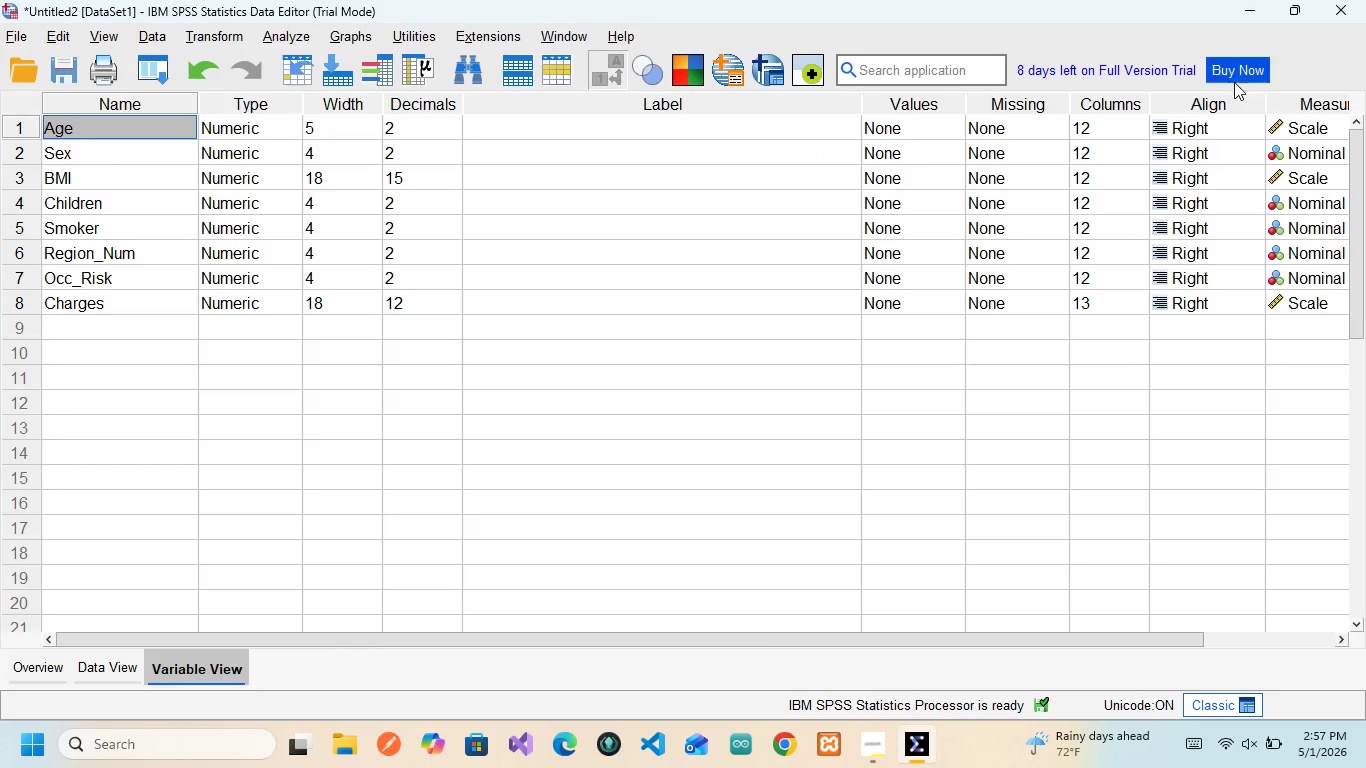 
wait(26.81)
 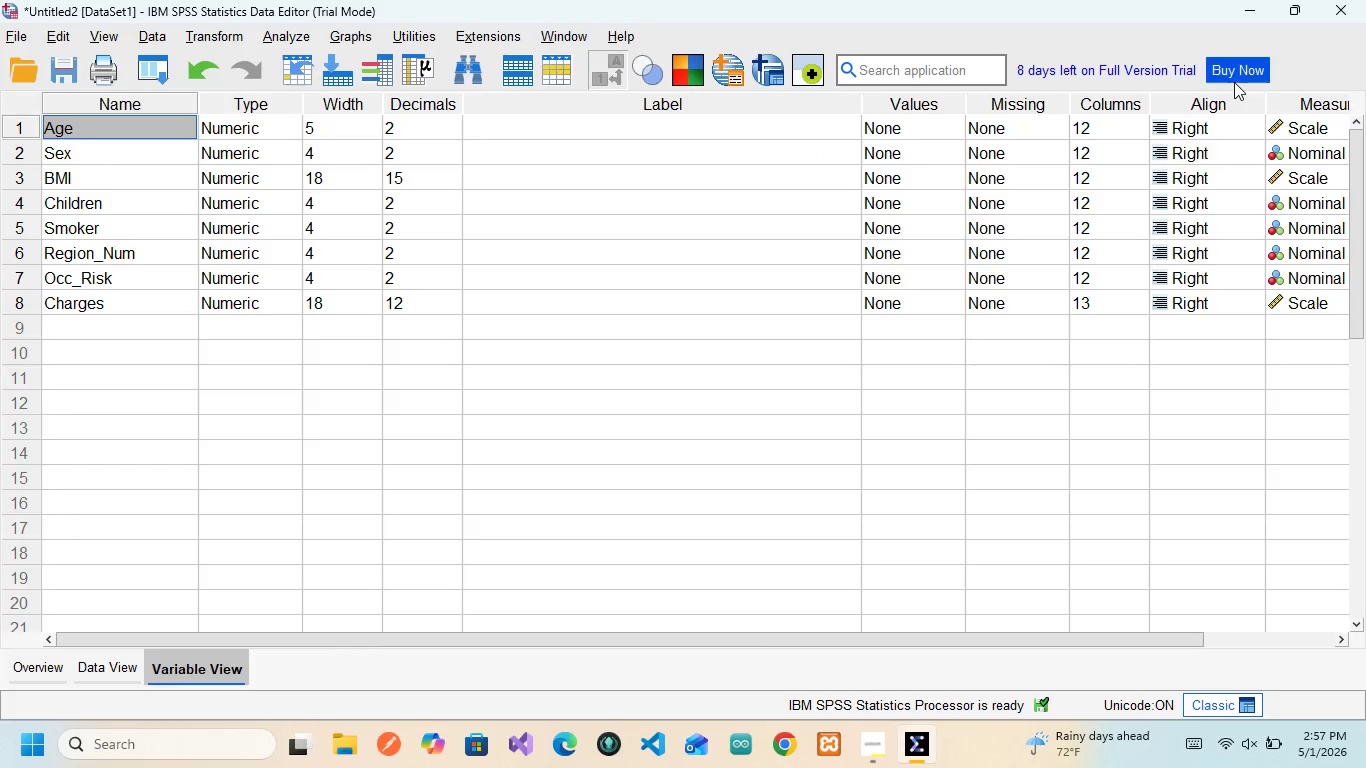 
left_click([445, 129])
 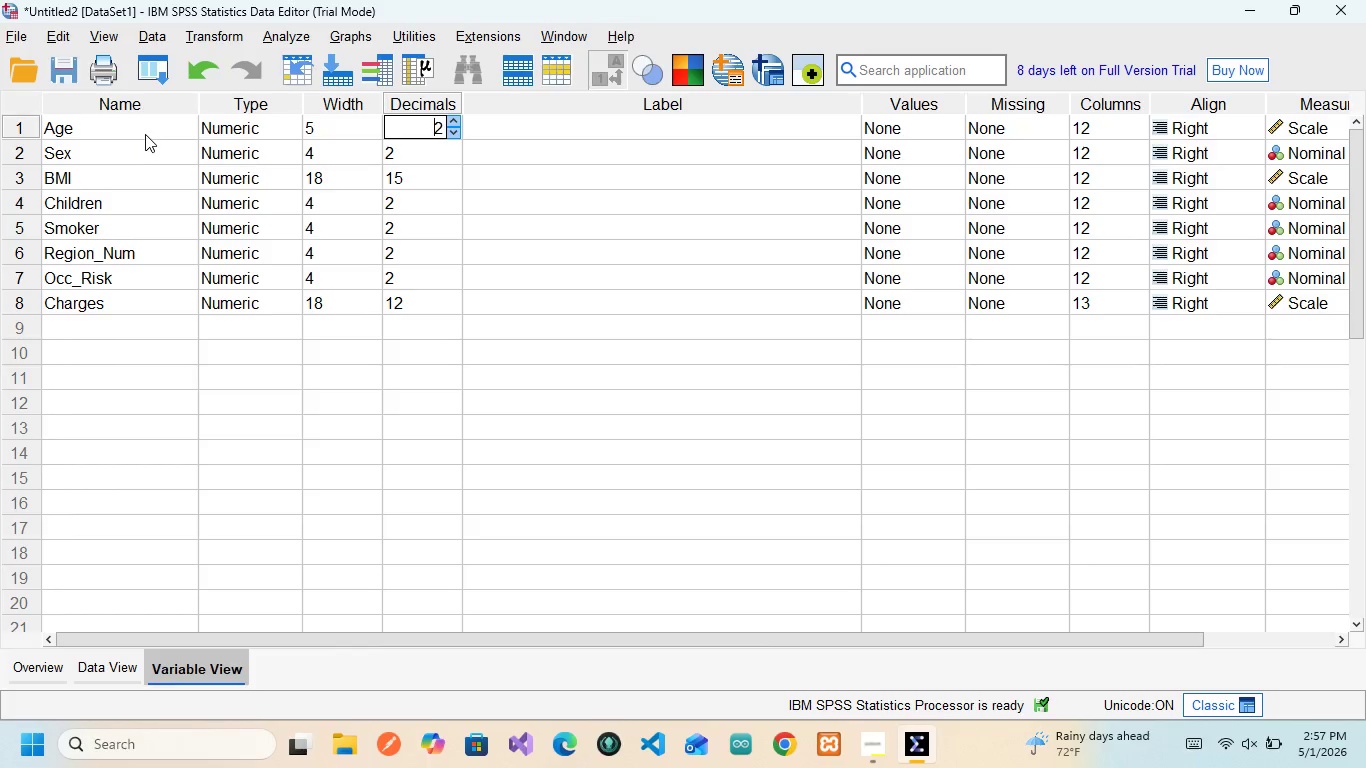 
left_click([145, 133])
 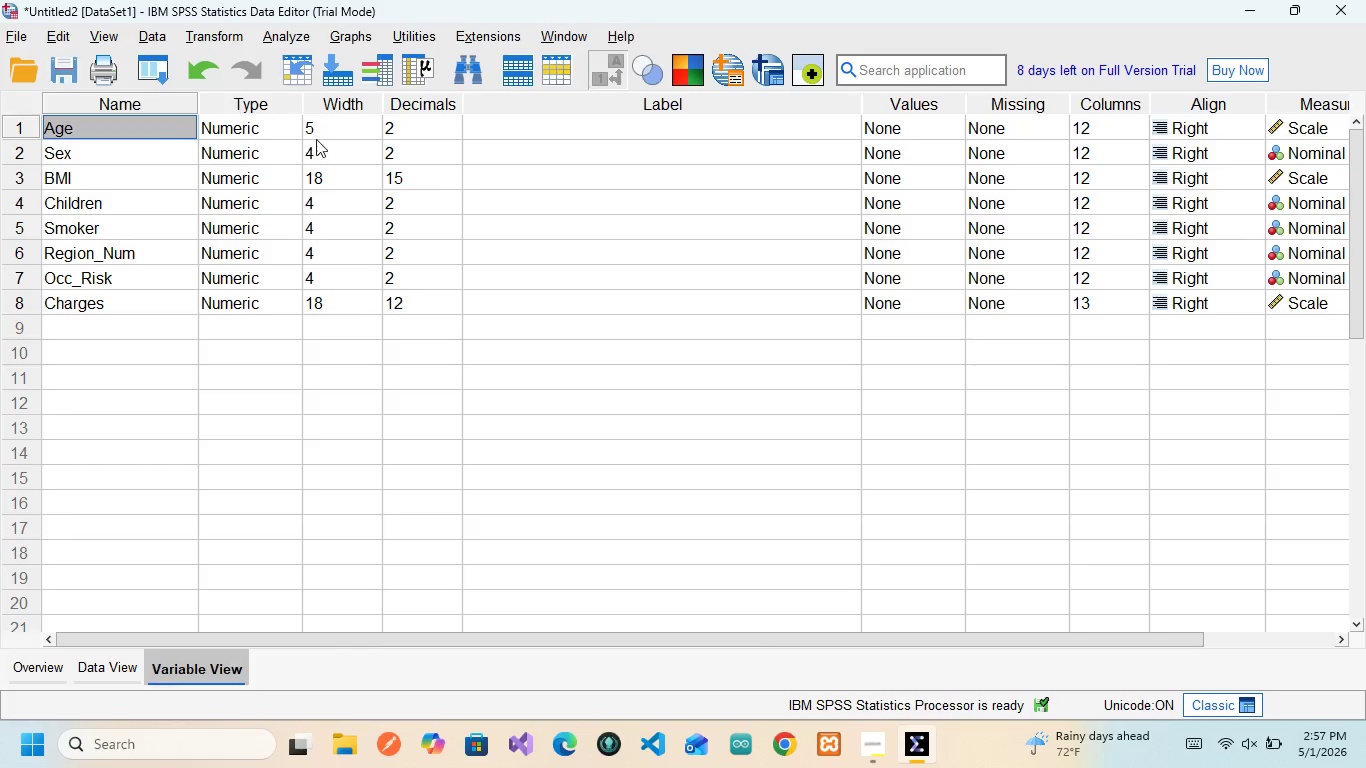 
wait(7.17)
 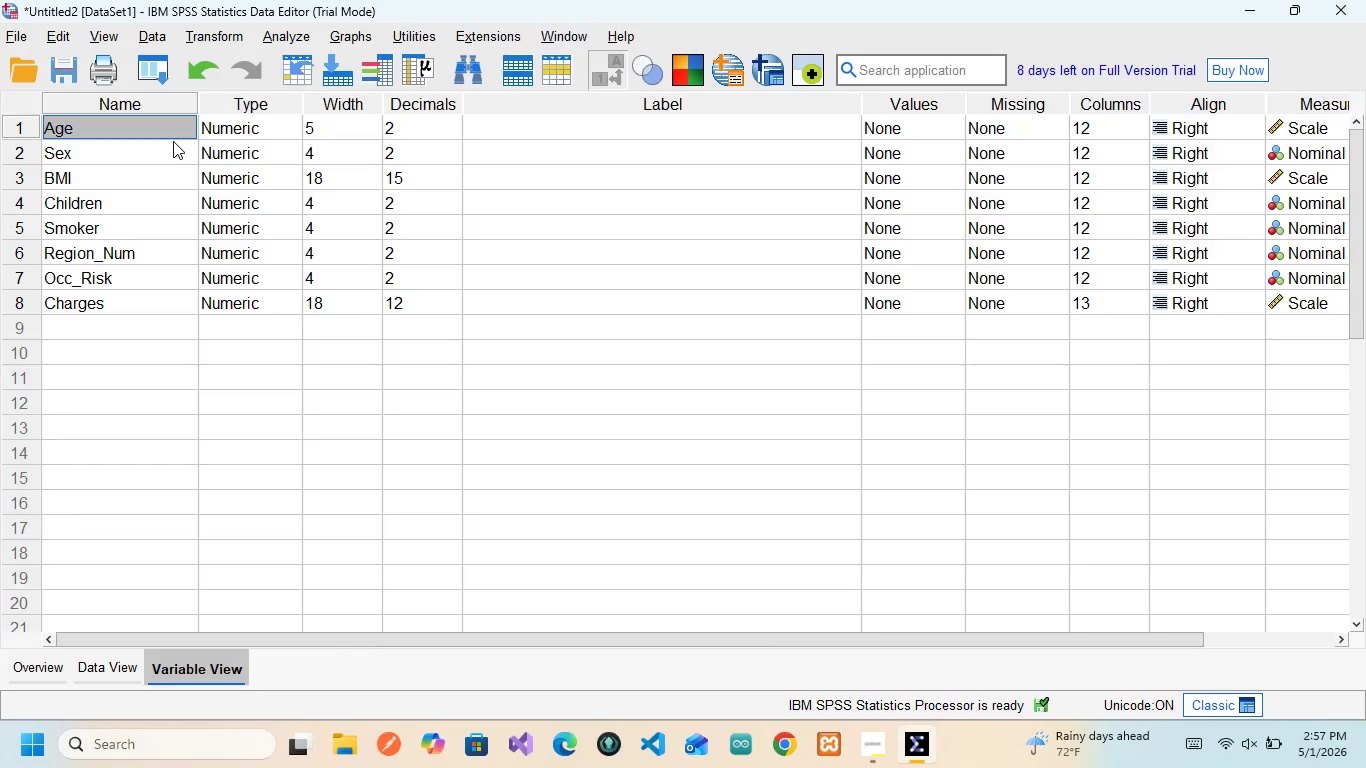 
left_click([410, 126])
 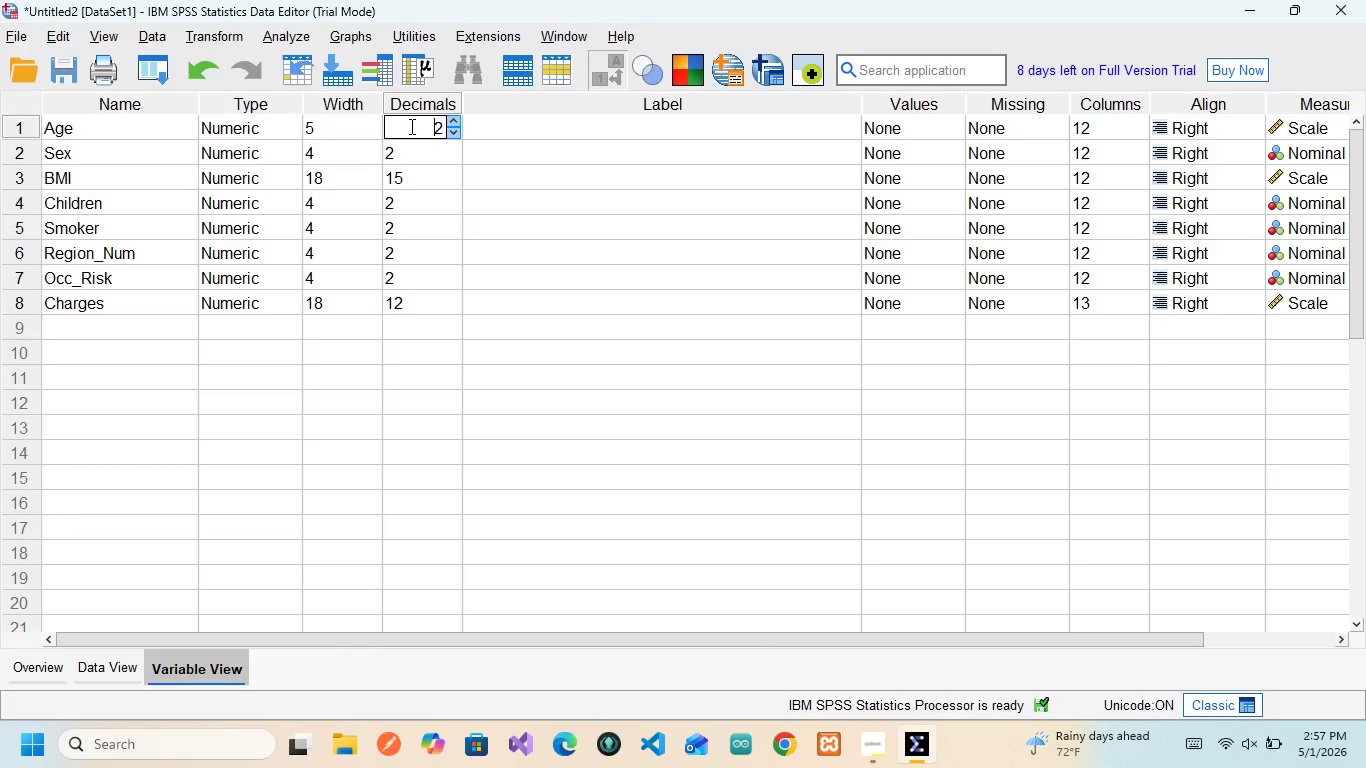 
key(ArrowRight)
 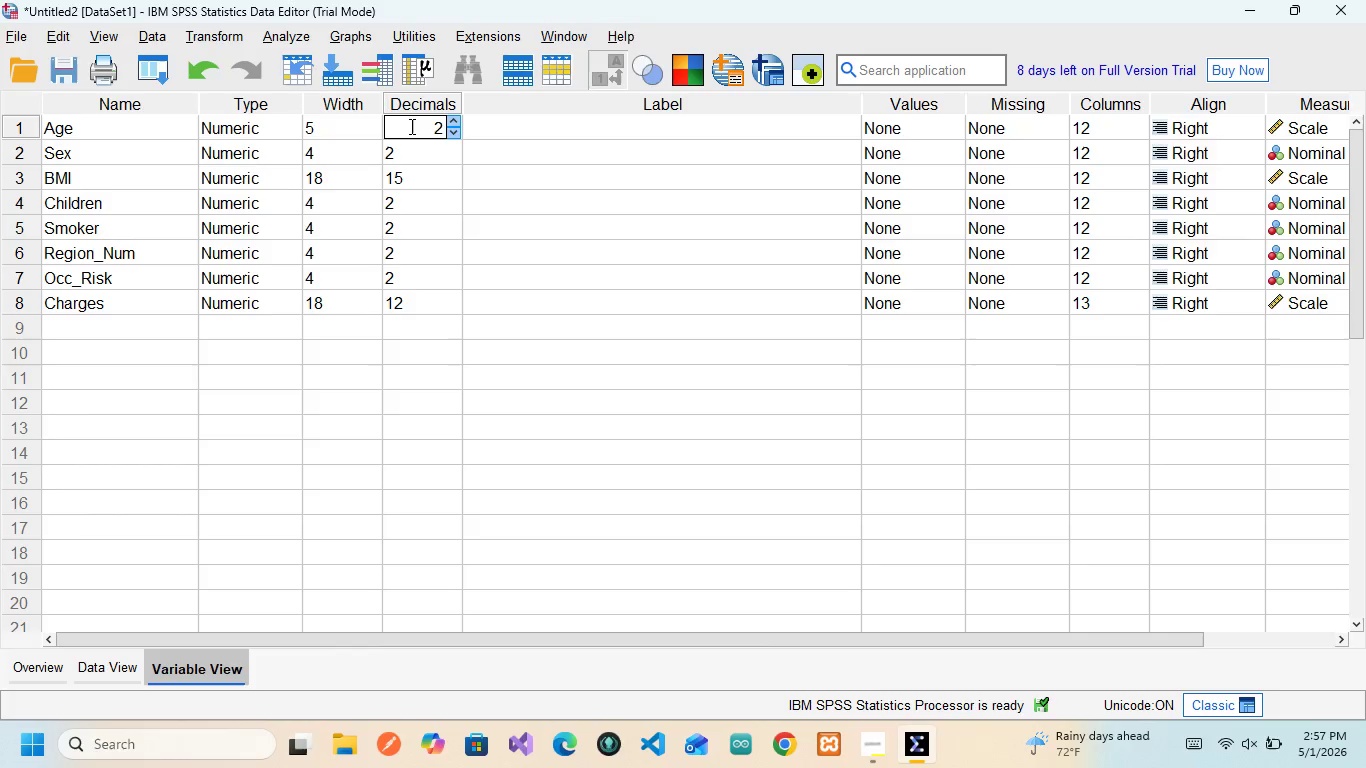 
key(Backspace)
 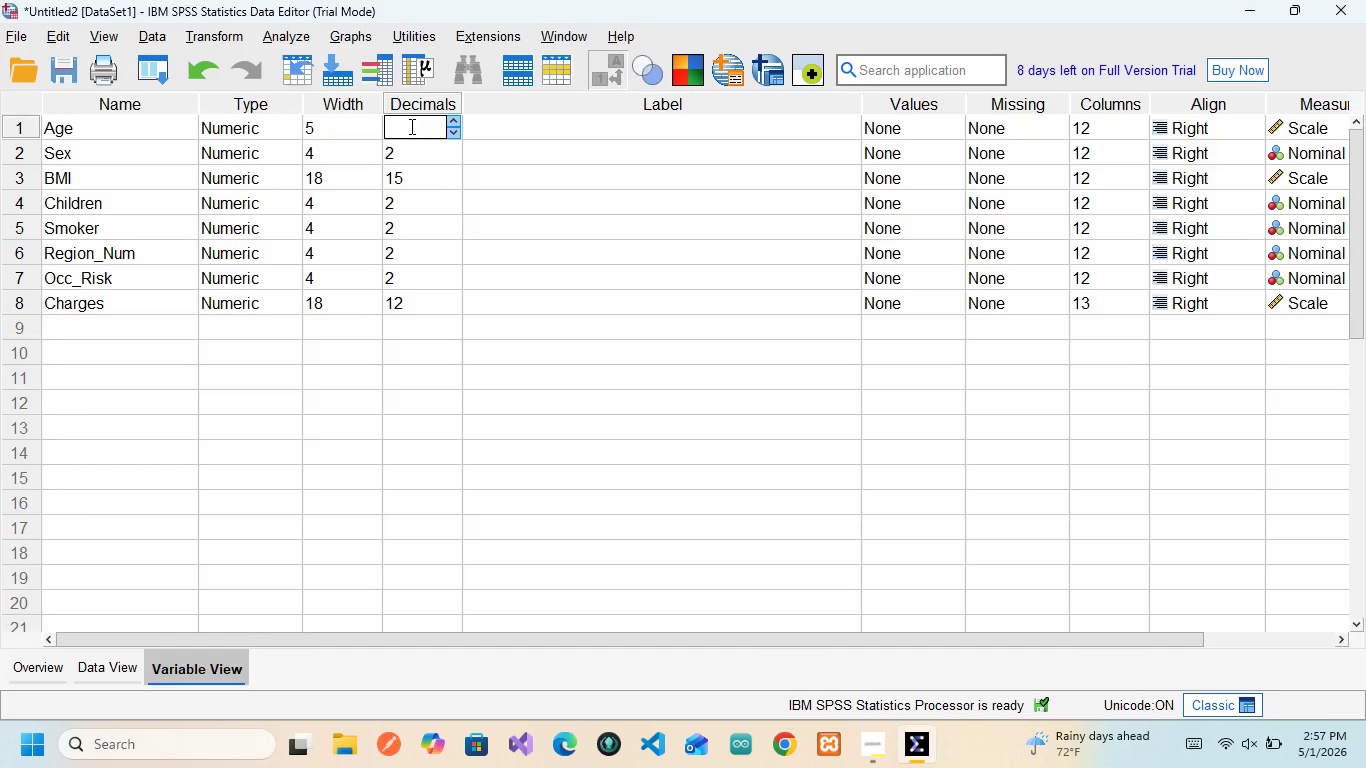 
key(0)
 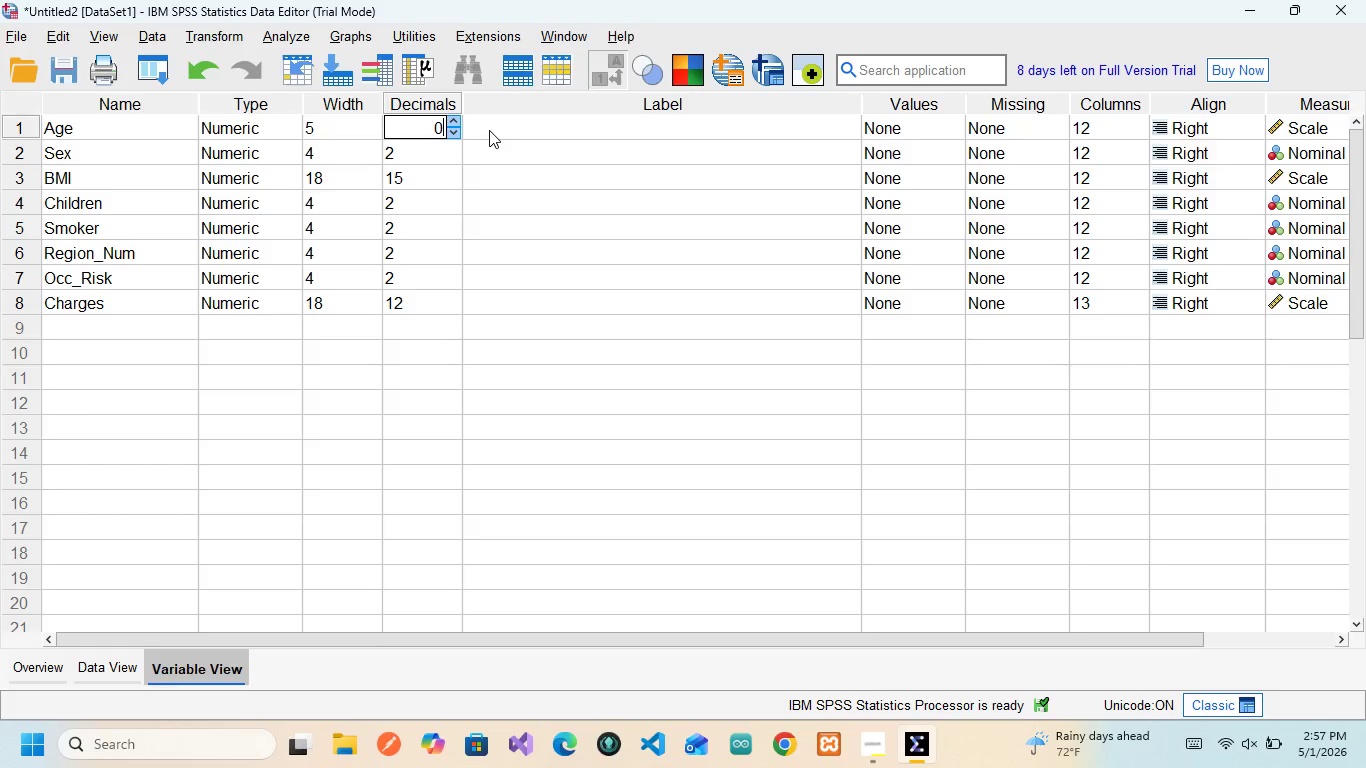 
left_click([489, 130])
 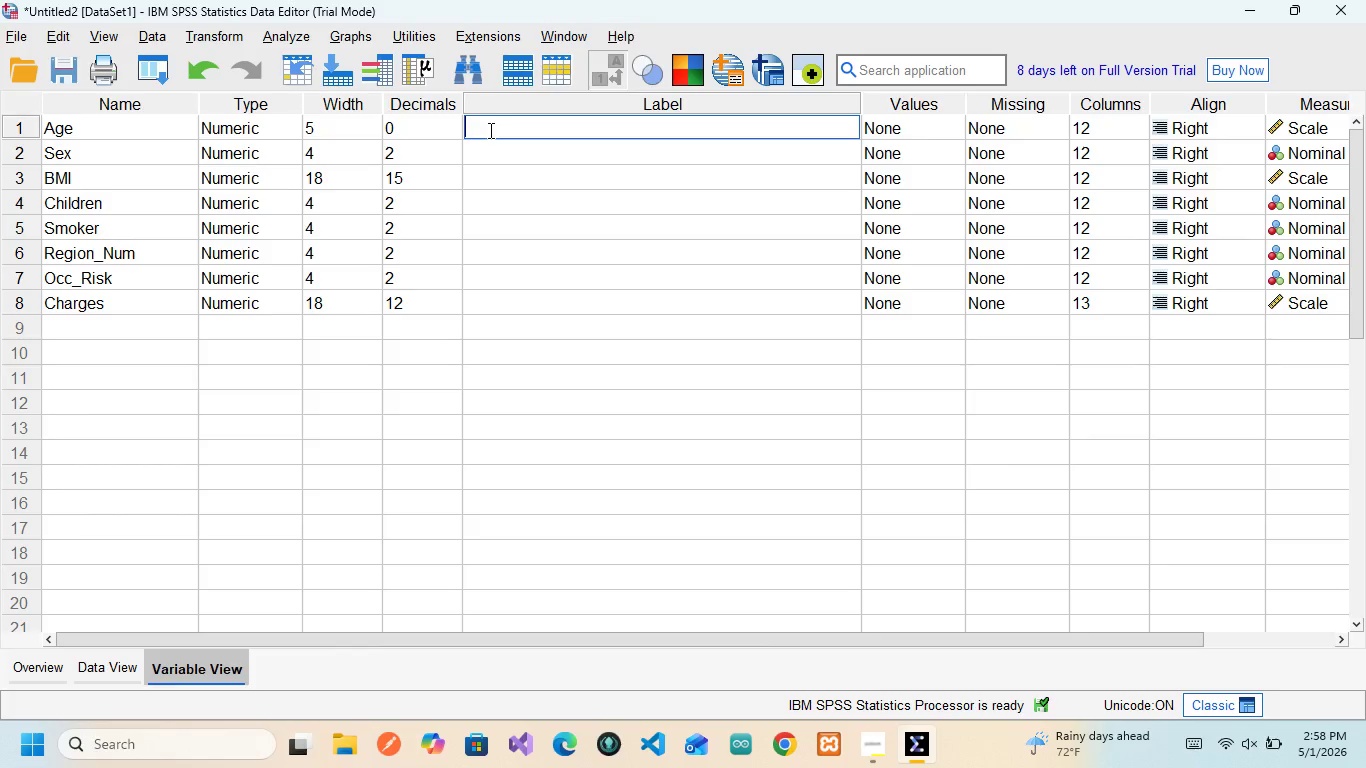 
type(Employee Age)
 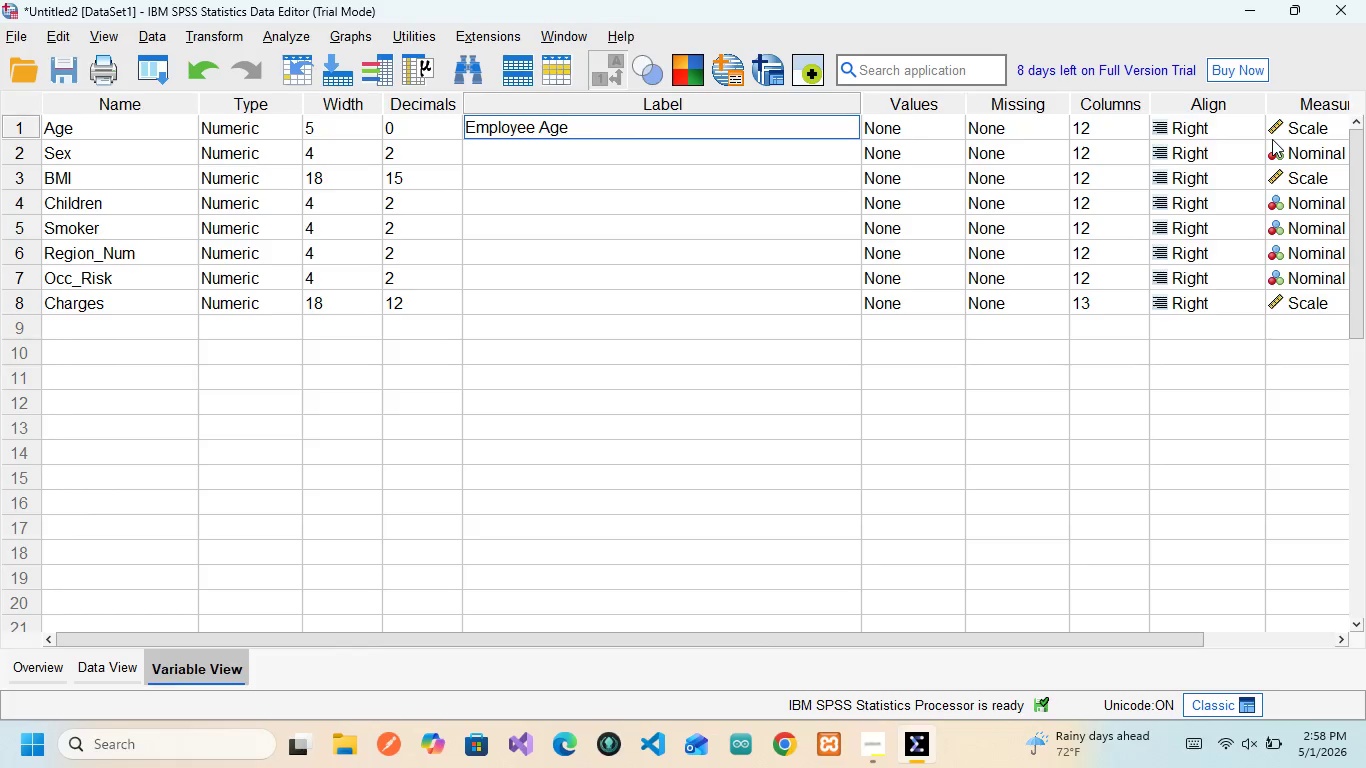 
wait(21.81)
 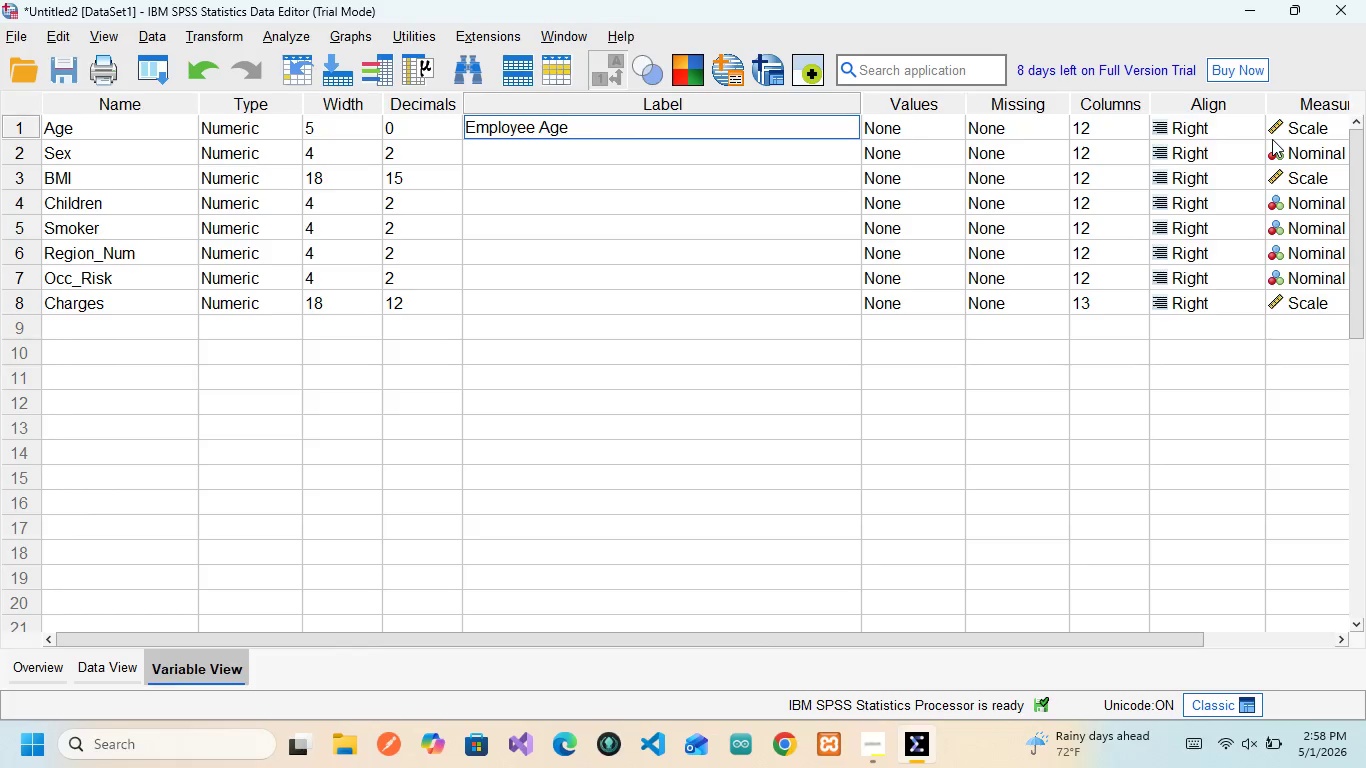 
left_click([153, 149])
 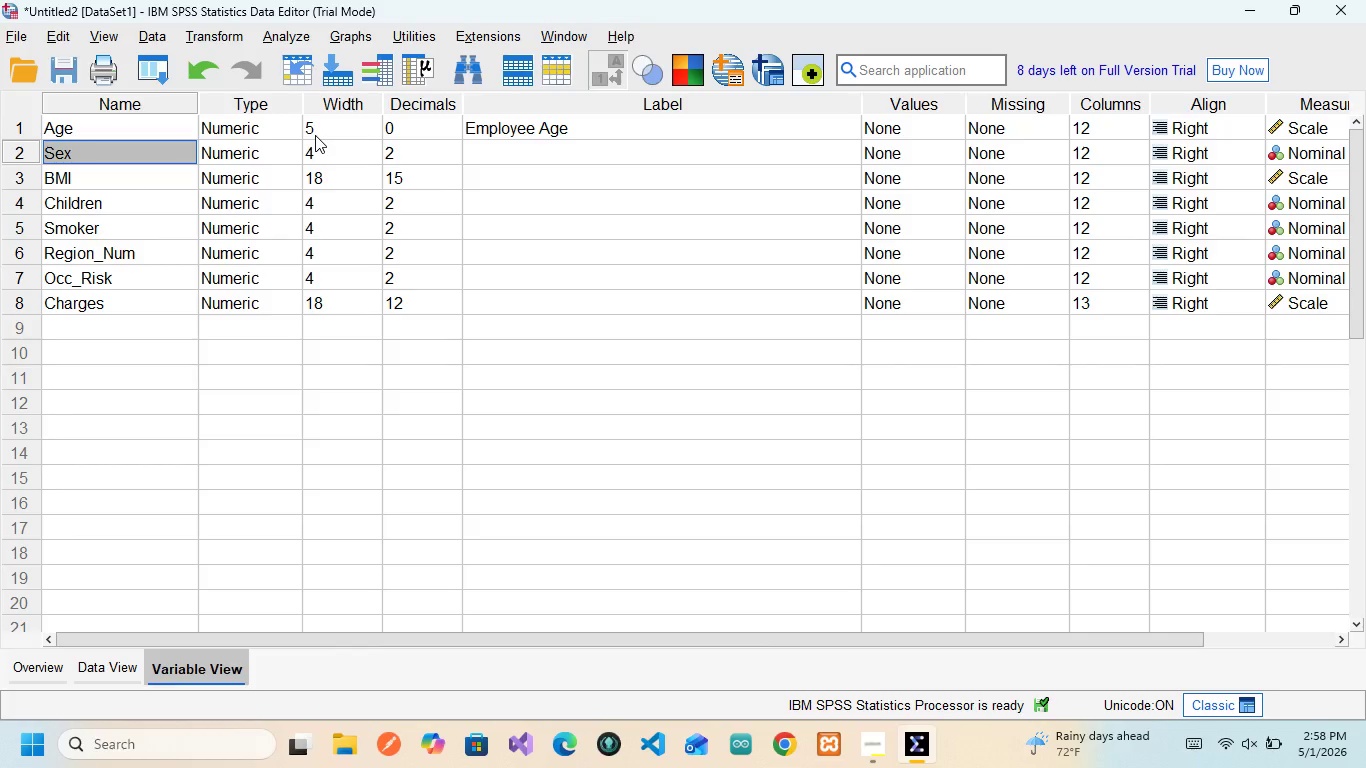 
wait(5.64)
 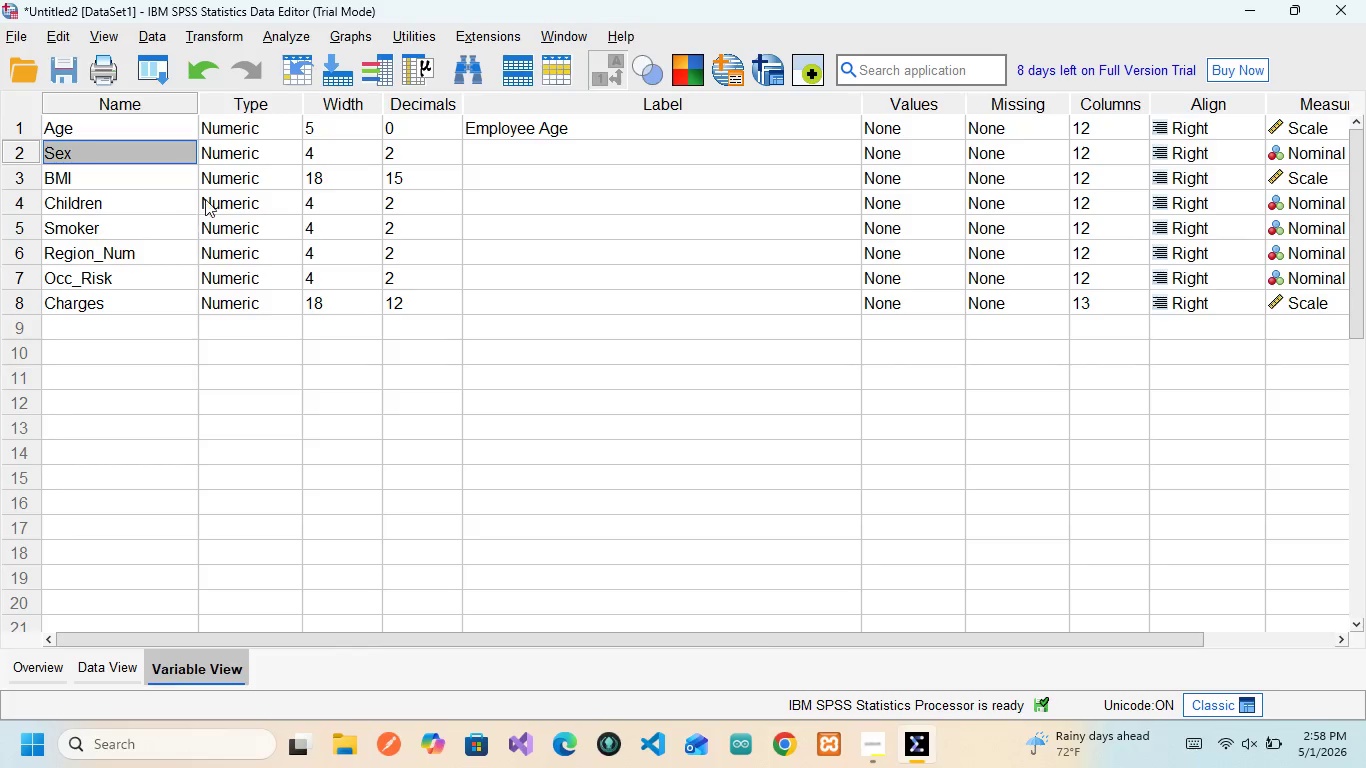 
left_click([421, 155])
 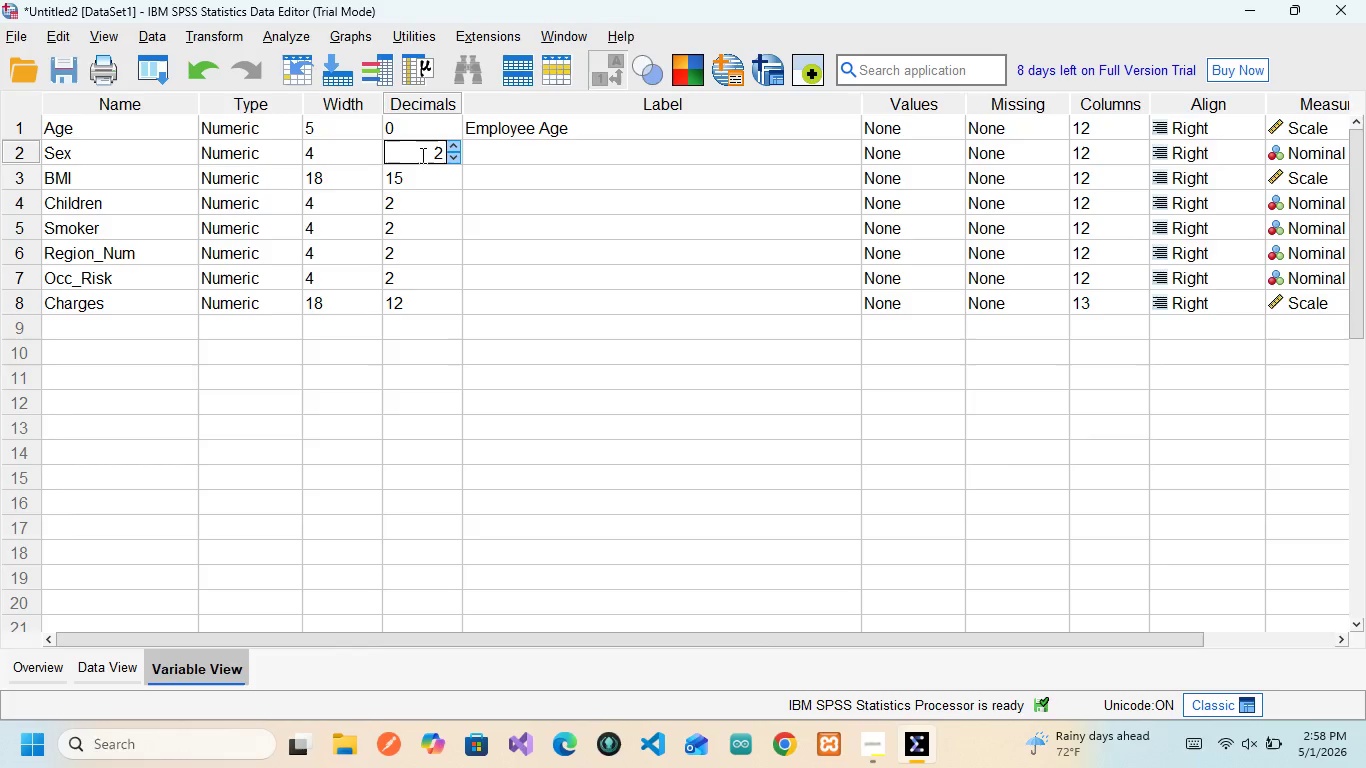 
key(ArrowRight)
 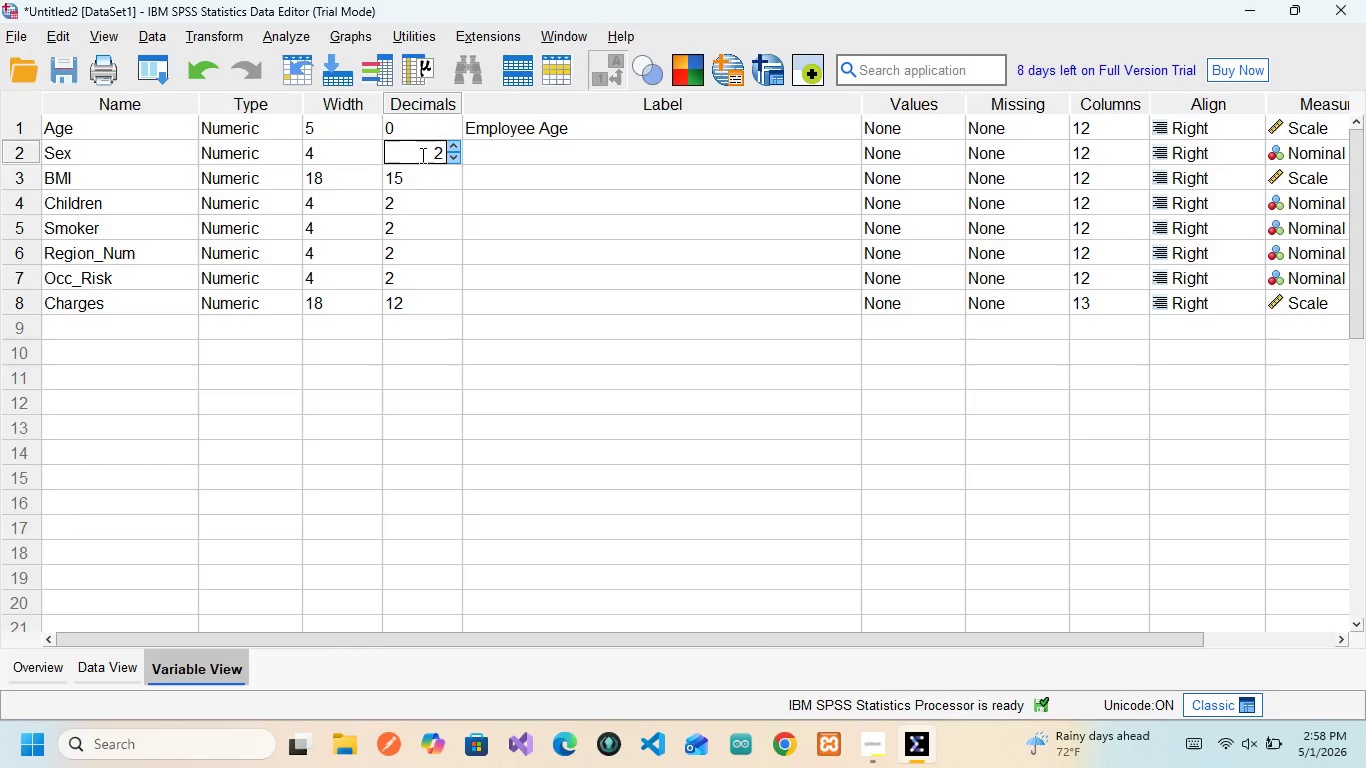 
key(Backspace)
 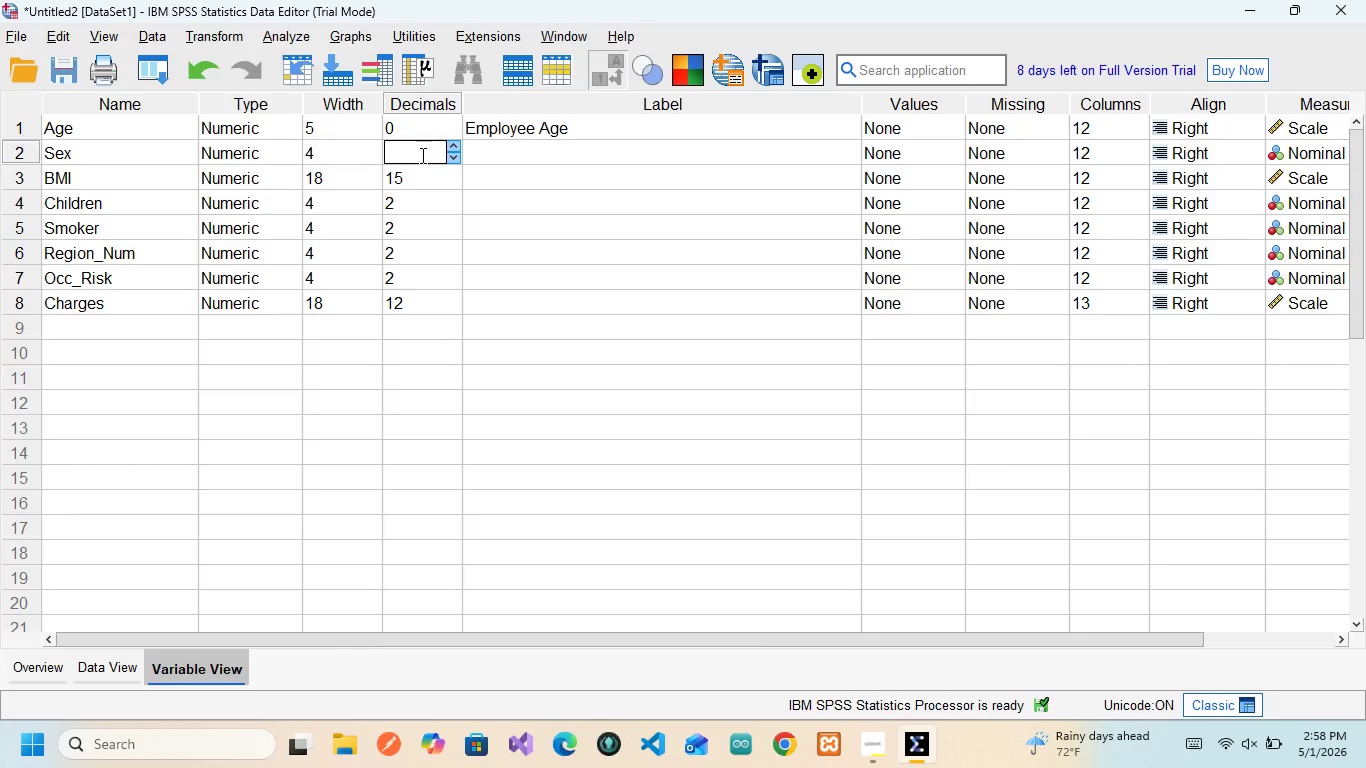 
key(0)
 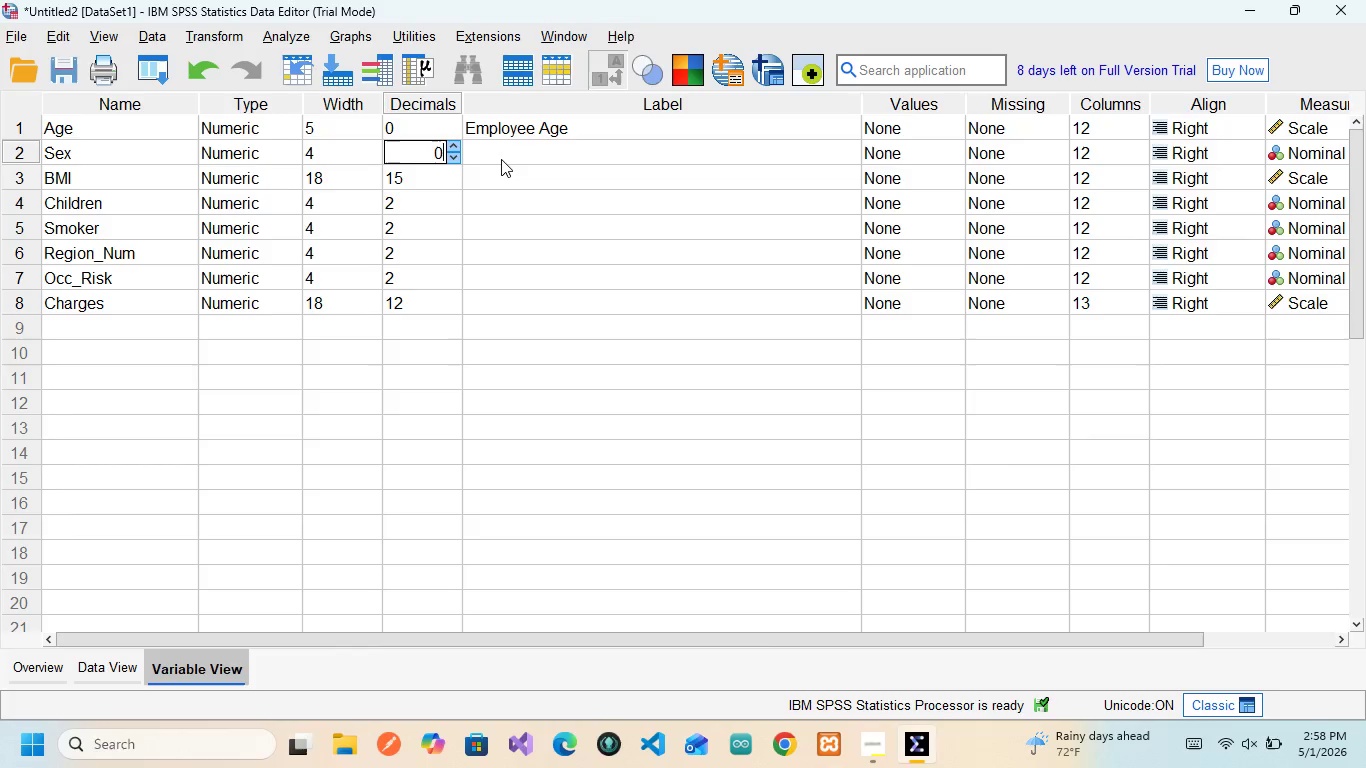 
left_click([503, 161])
 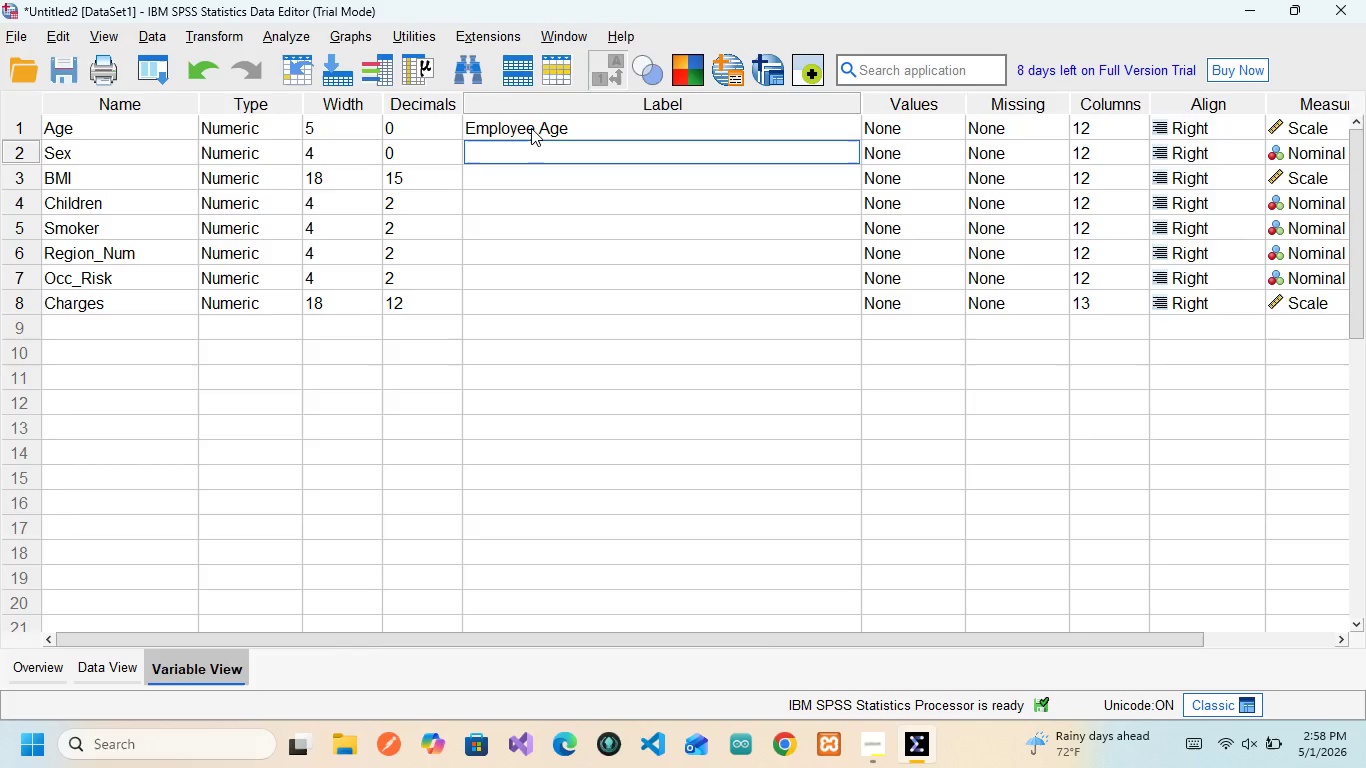 
type(Gender )
 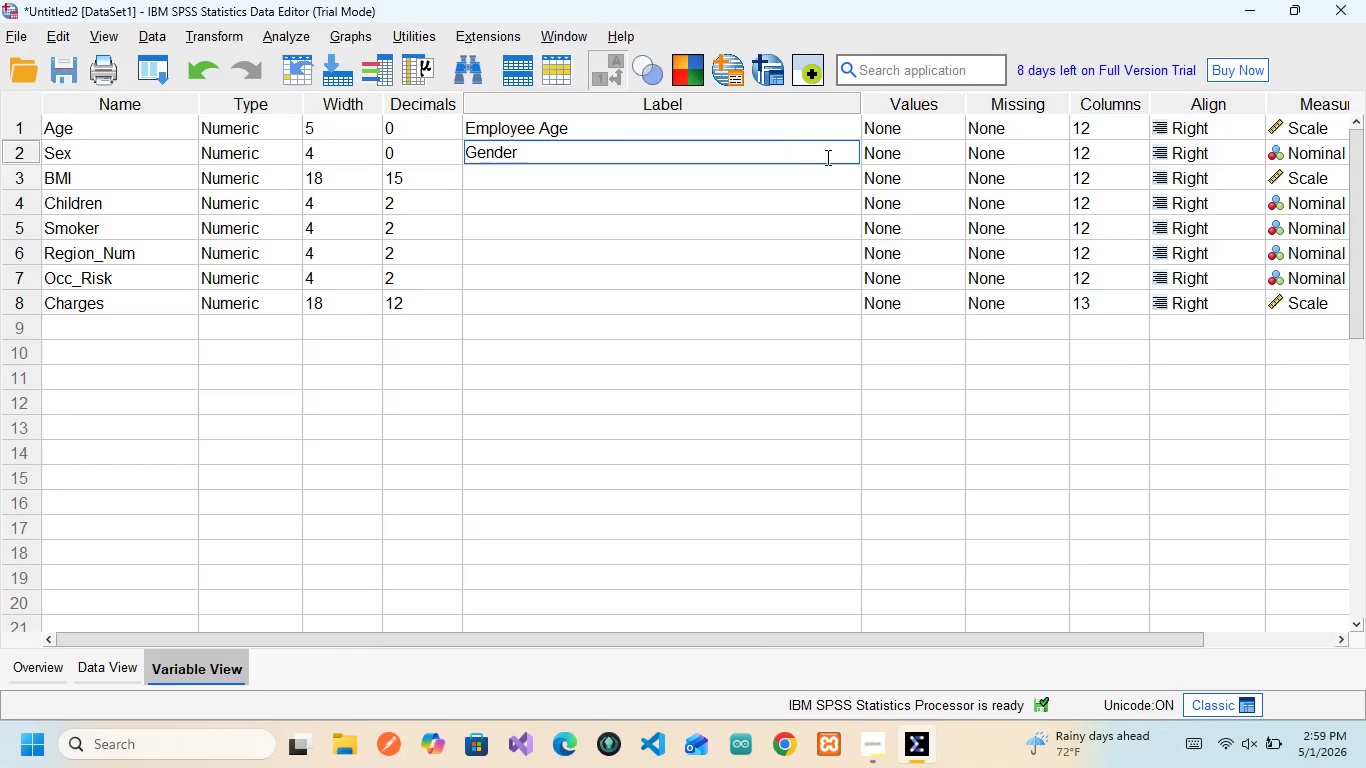 
left_click([899, 157])
 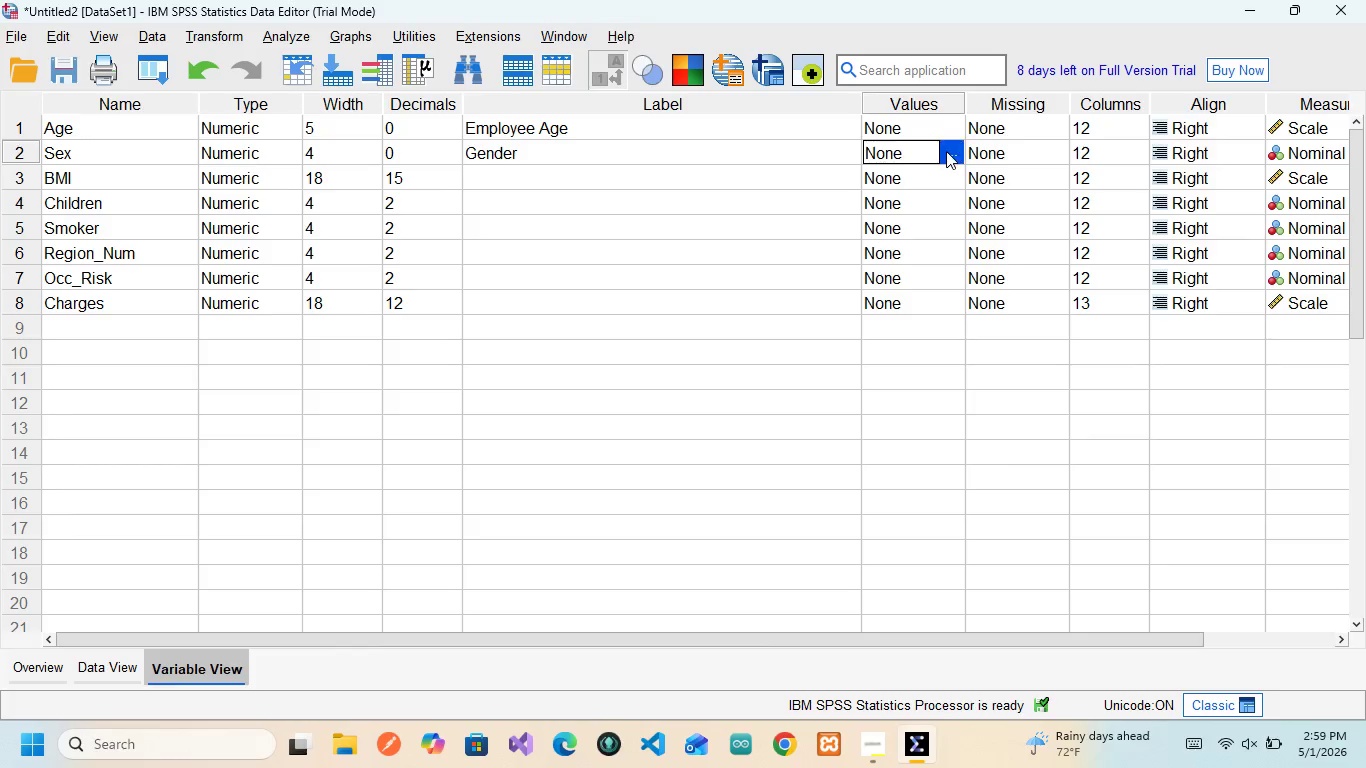 
left_click([949, 151])
 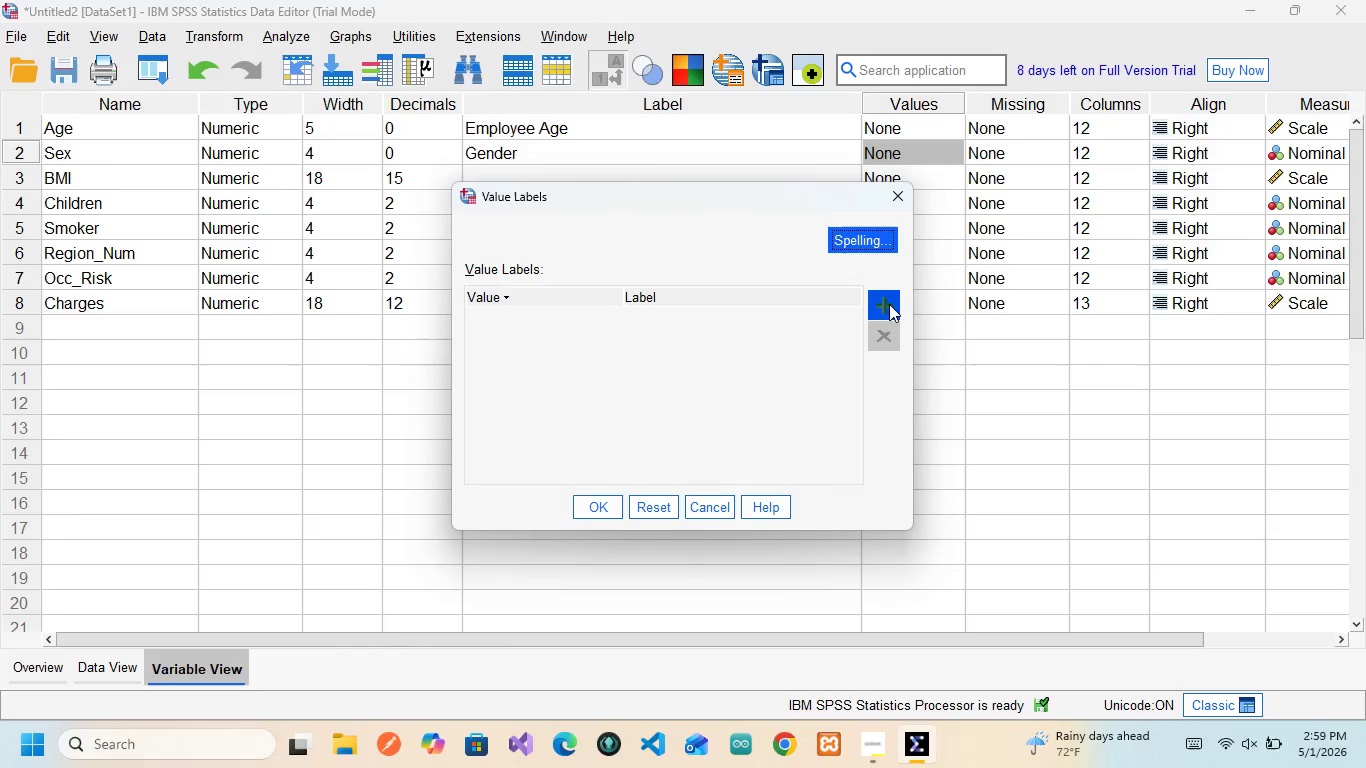 
wait(5.72)
 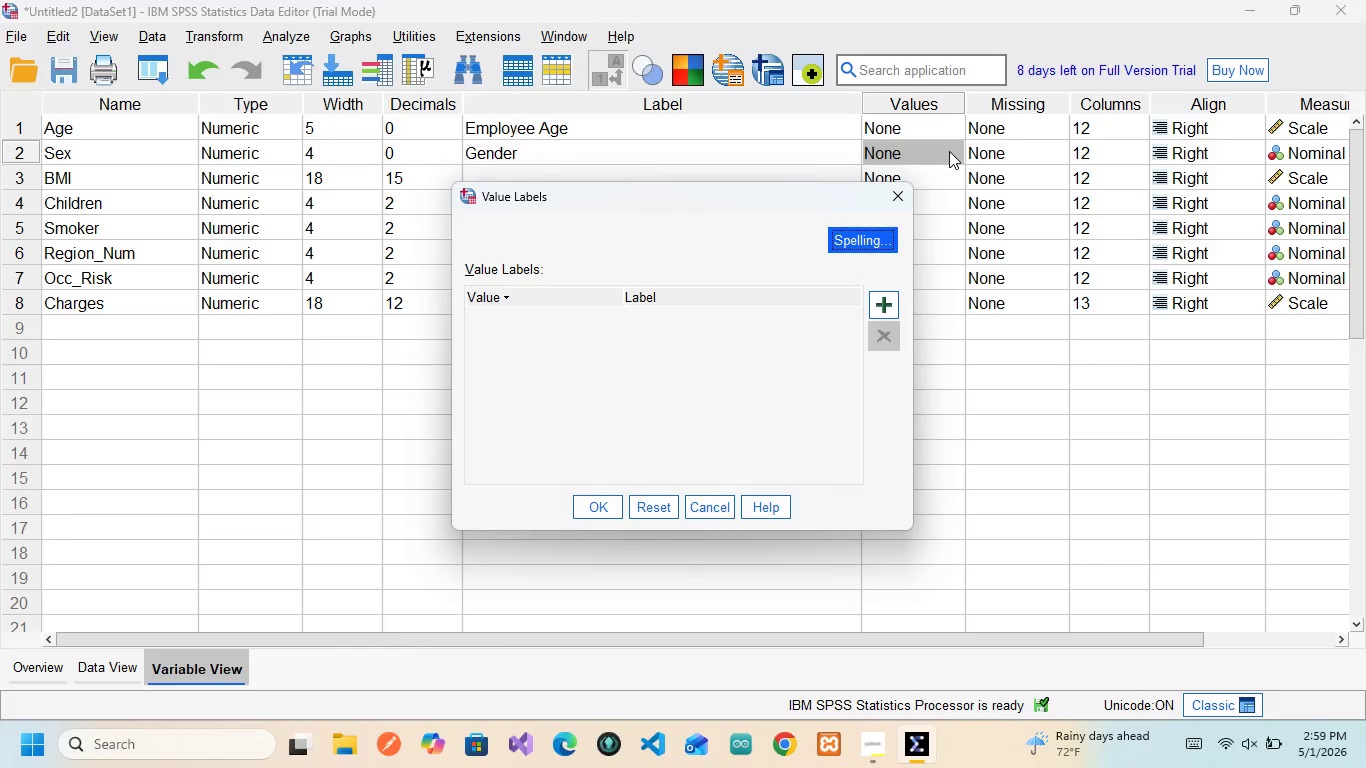 
left_click([886, 302])
 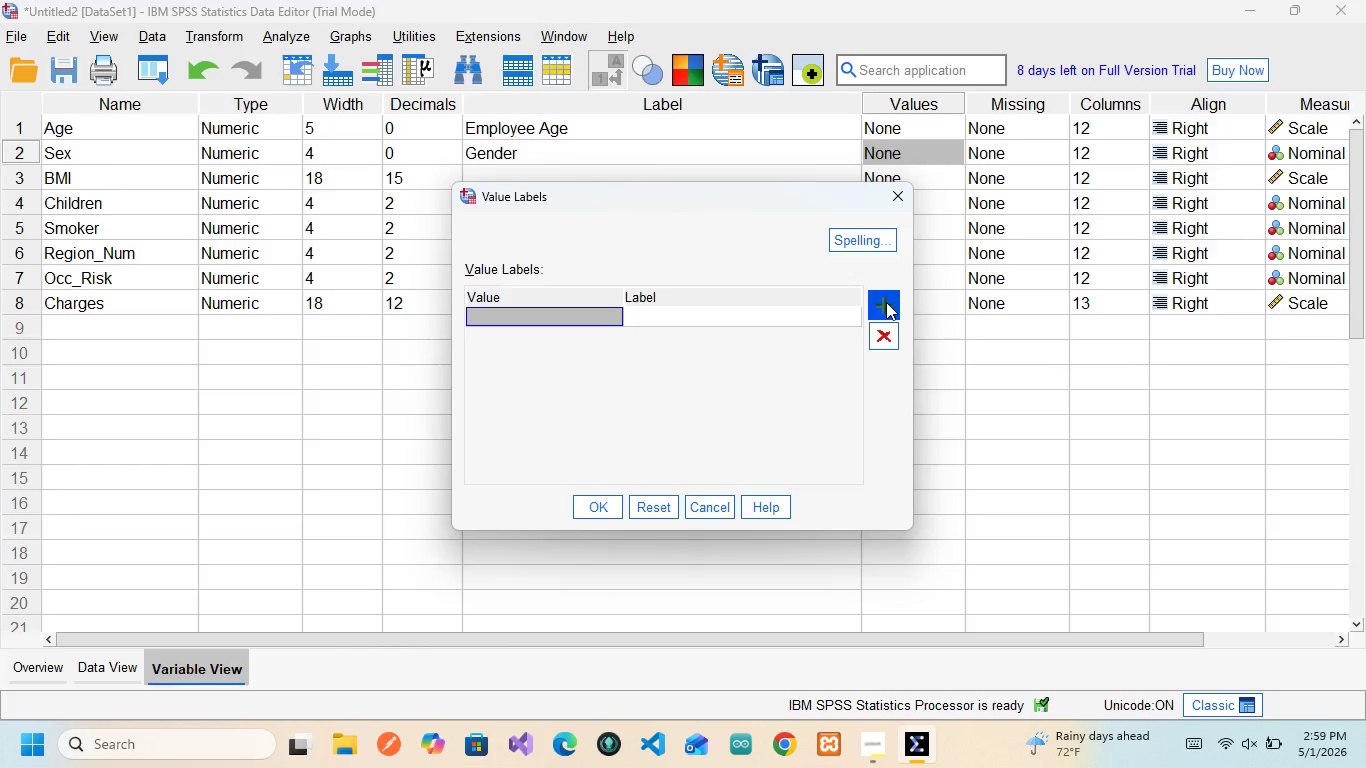 
key(1)
 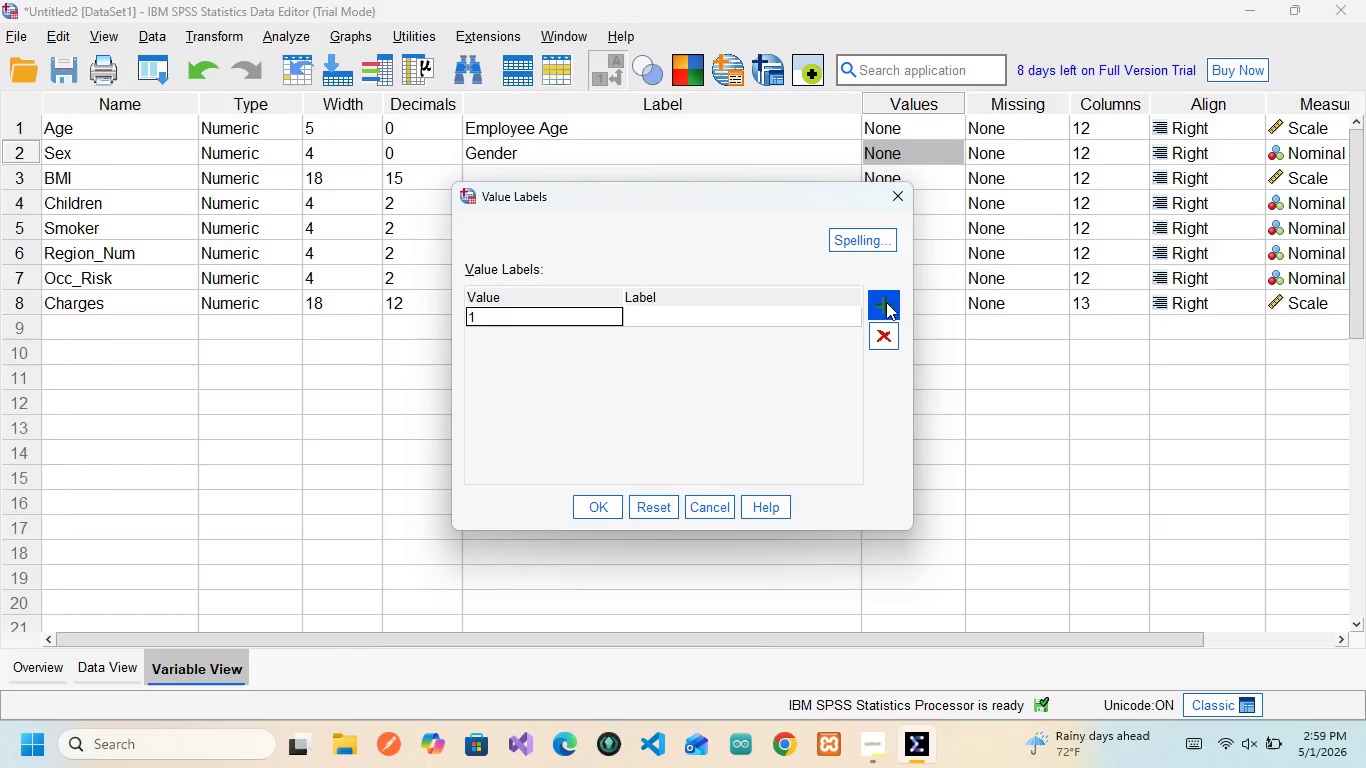 
key(ArrowRight)
 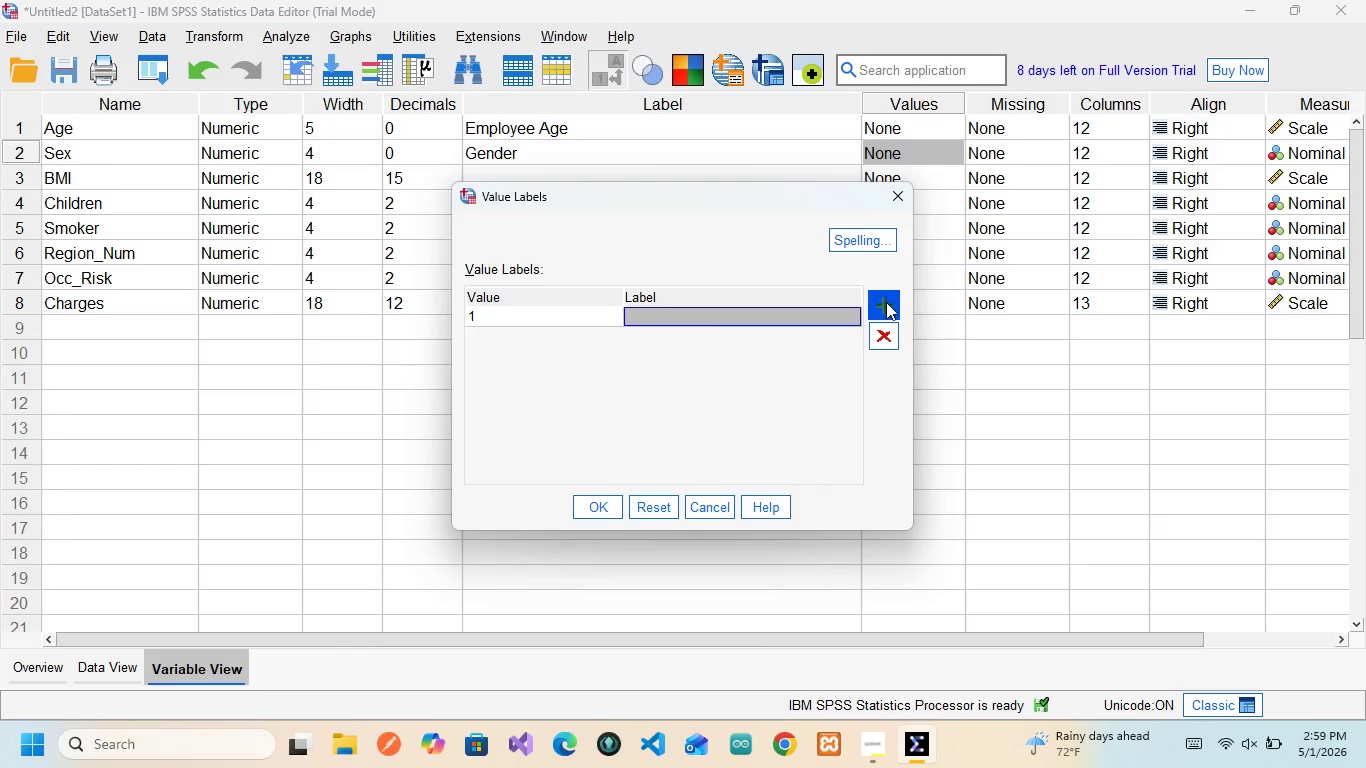 
type(Female)
 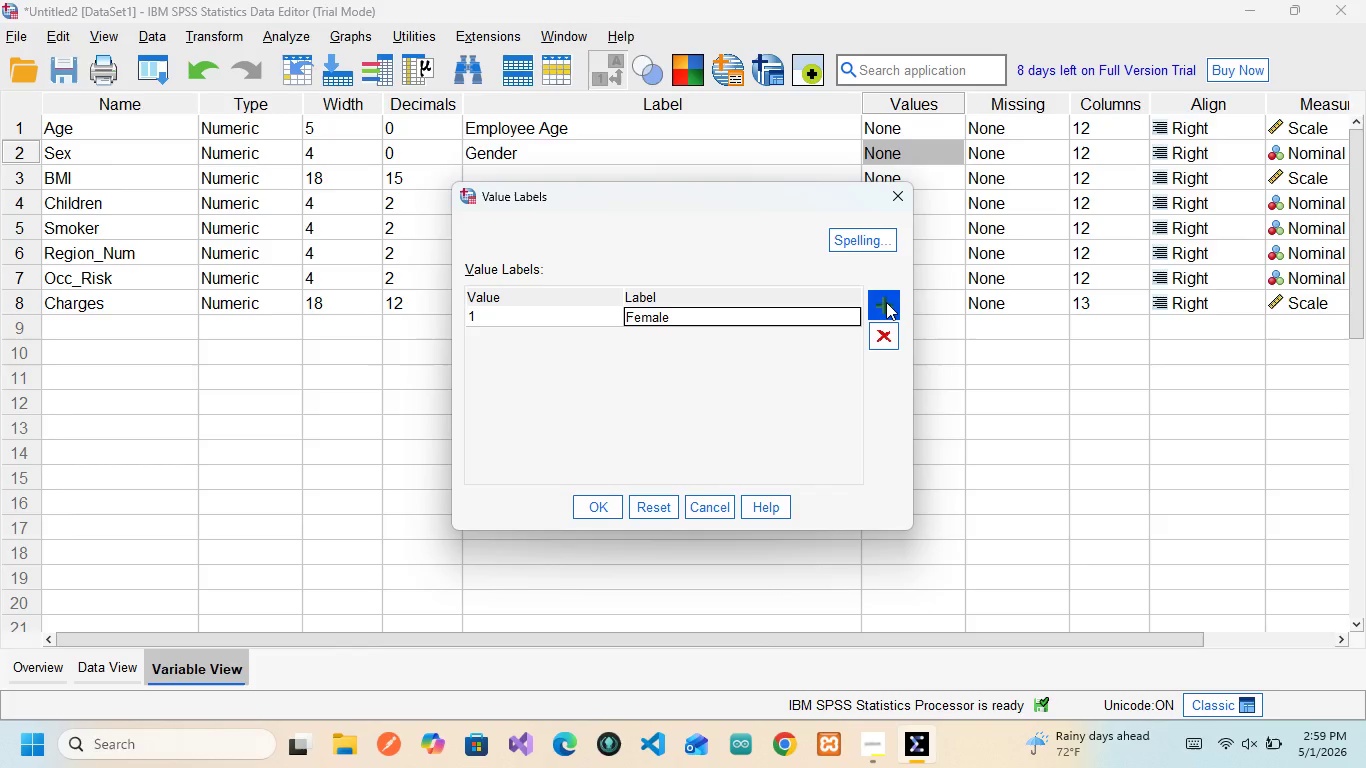 
left_click([886, 302])
 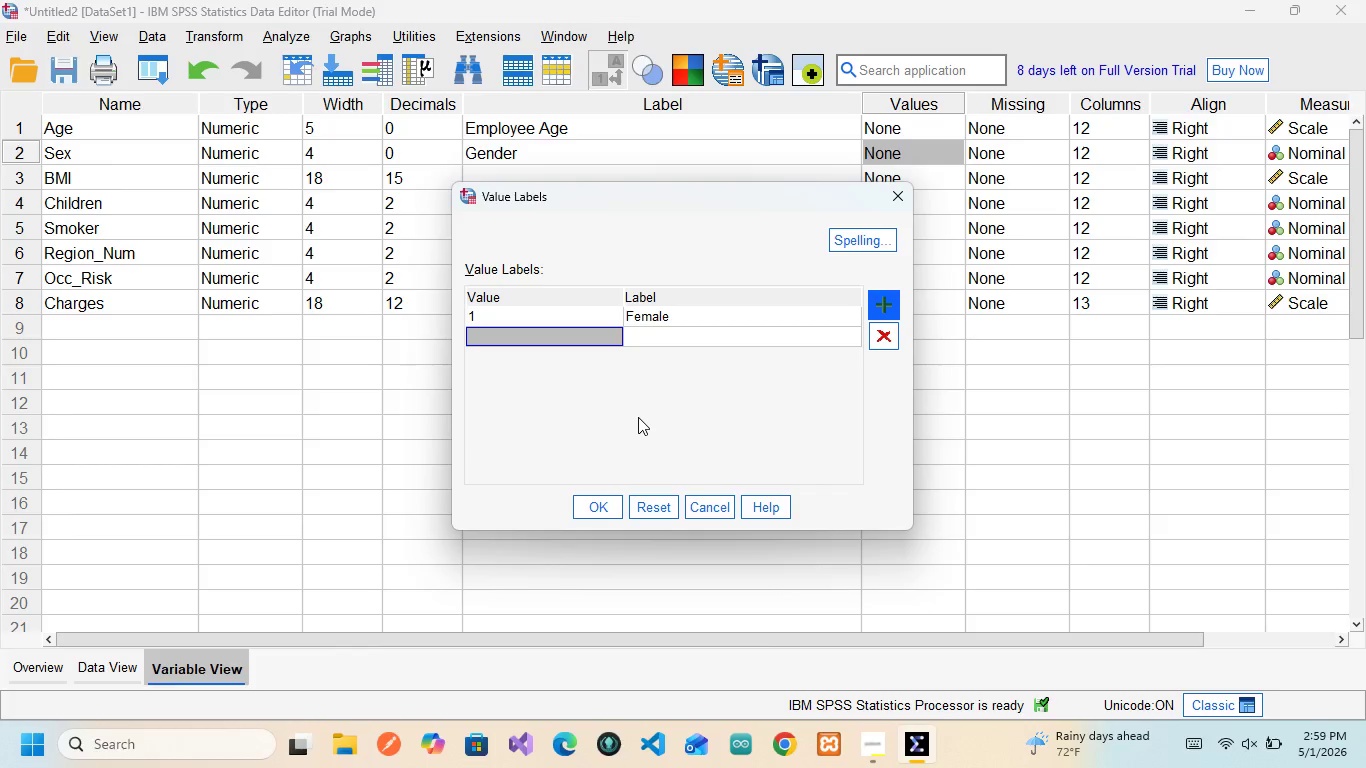 
key(2)
 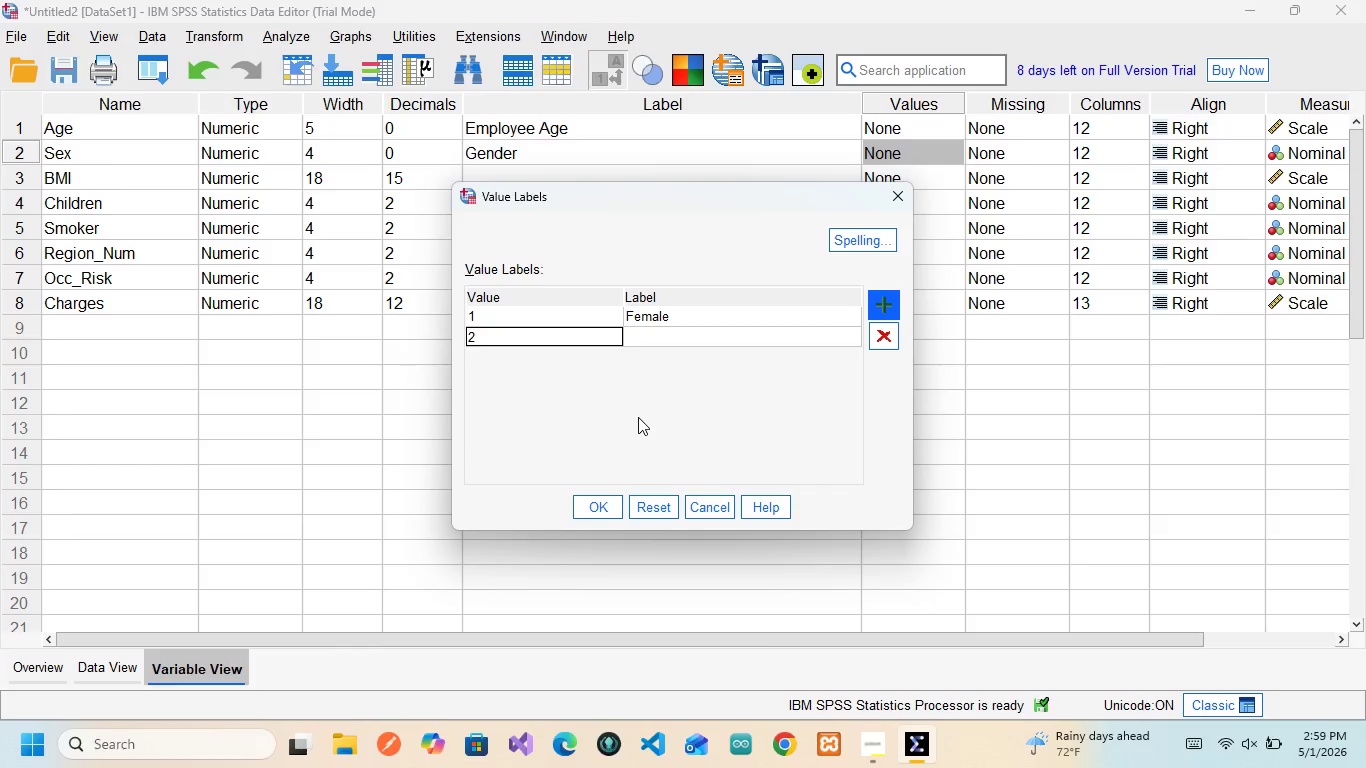 
key(ArrowRight)
 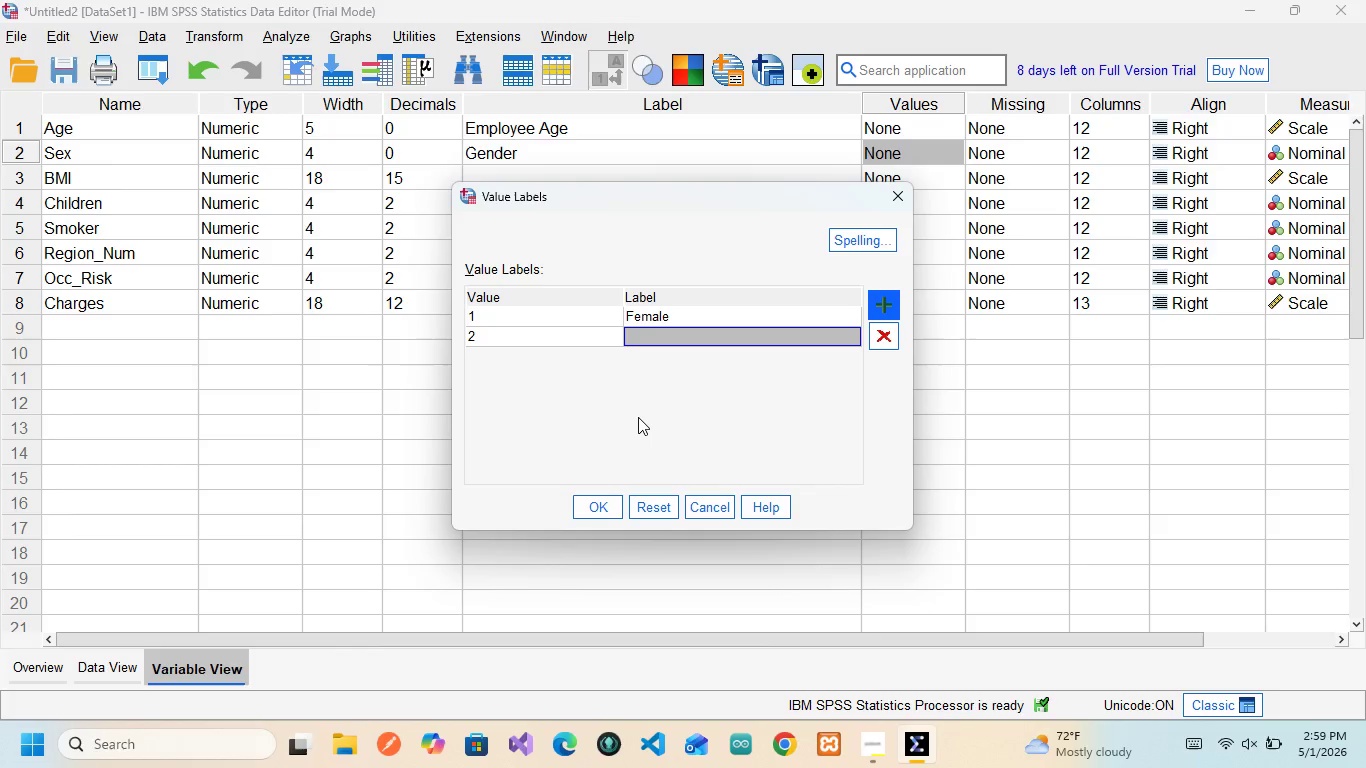 
type(Male)
 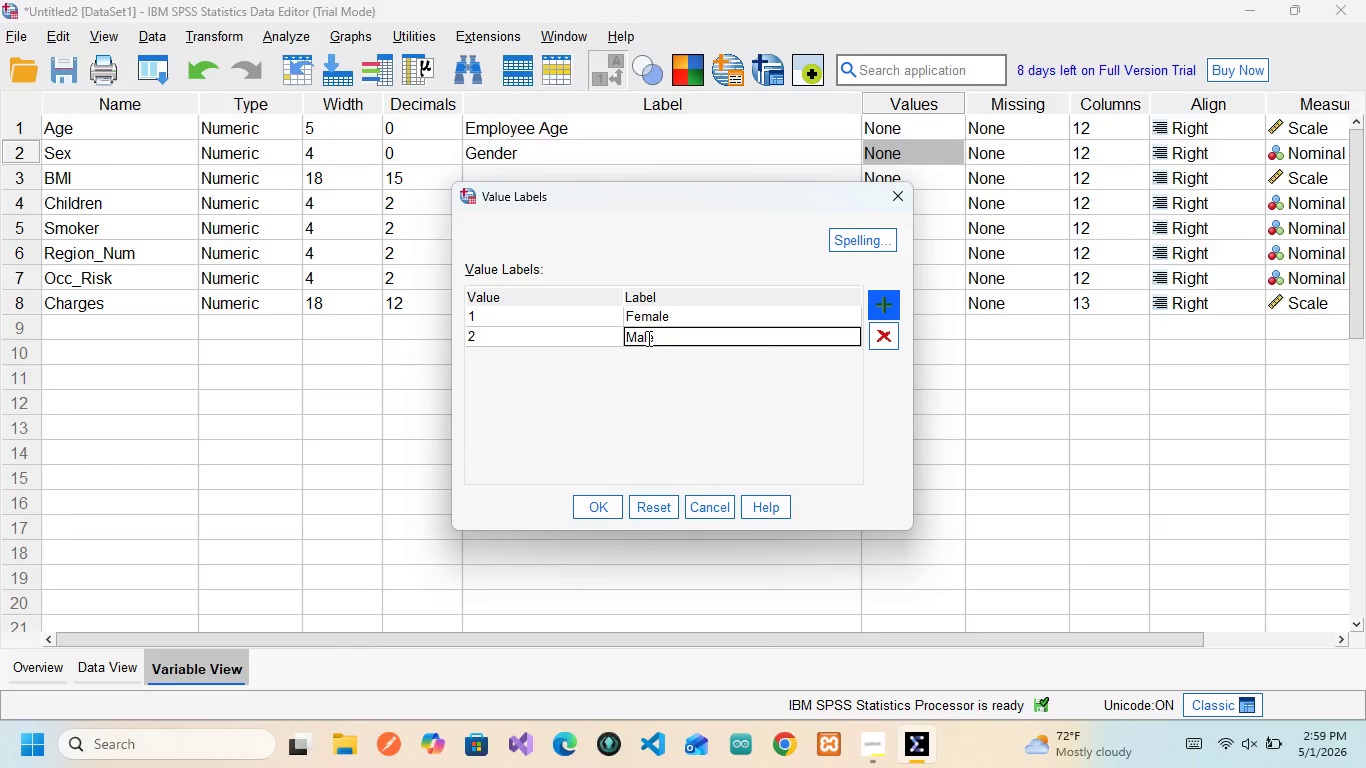 
wait(8.11)
 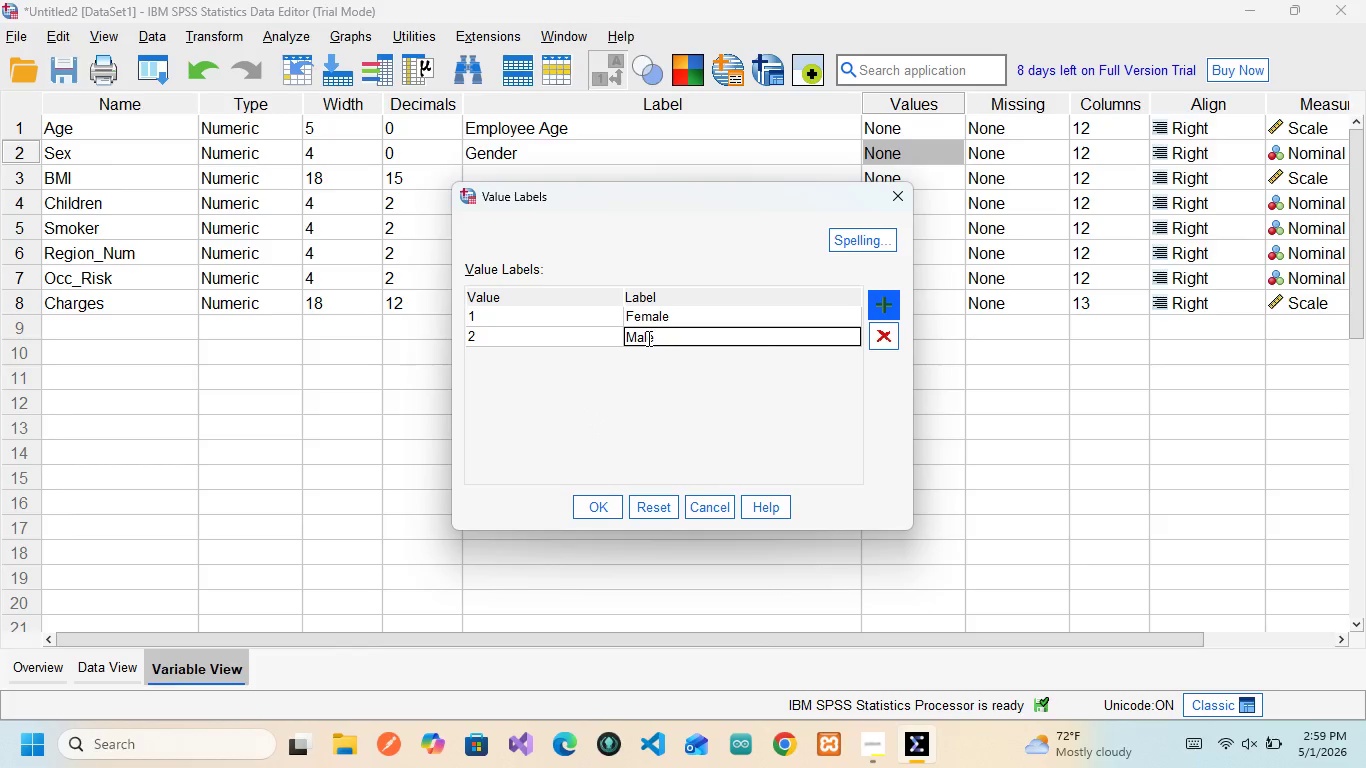 
left_click([609, 500])
 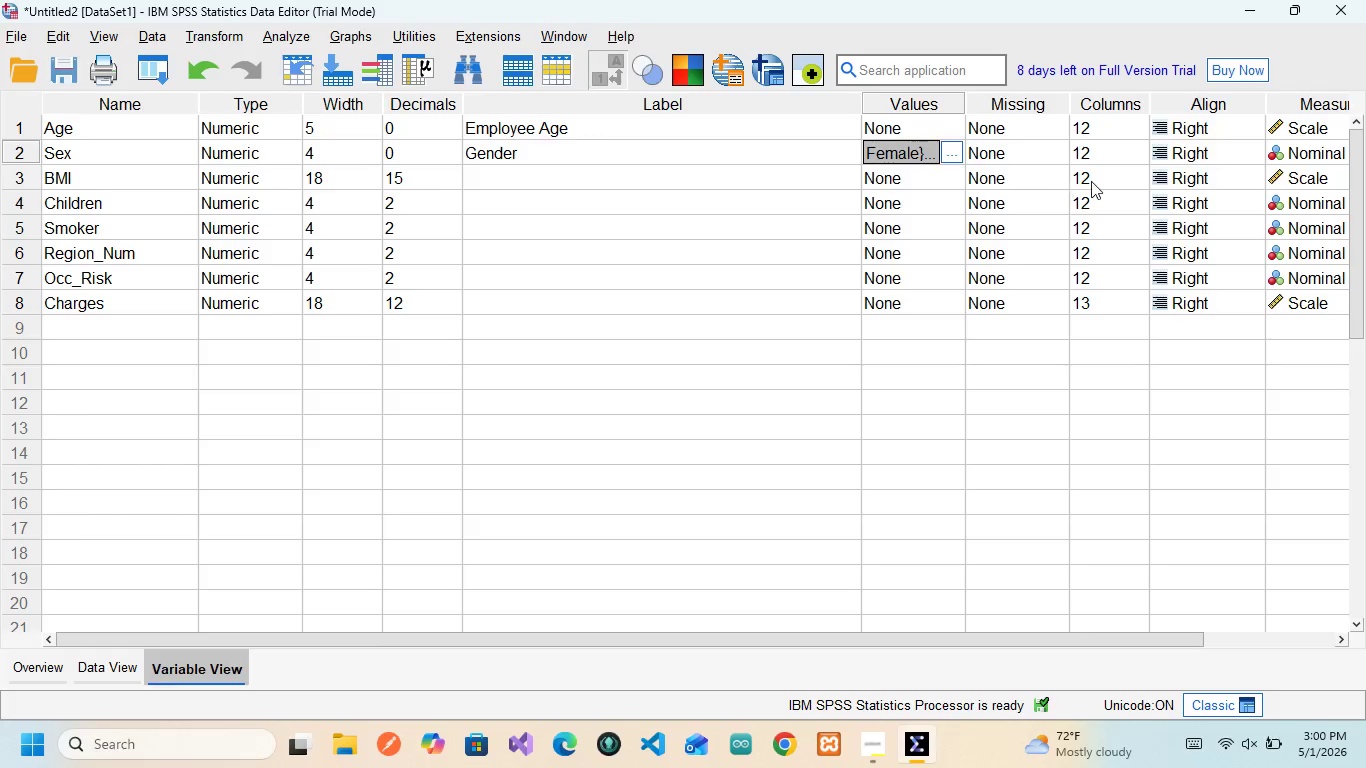 
wait(22.83)
 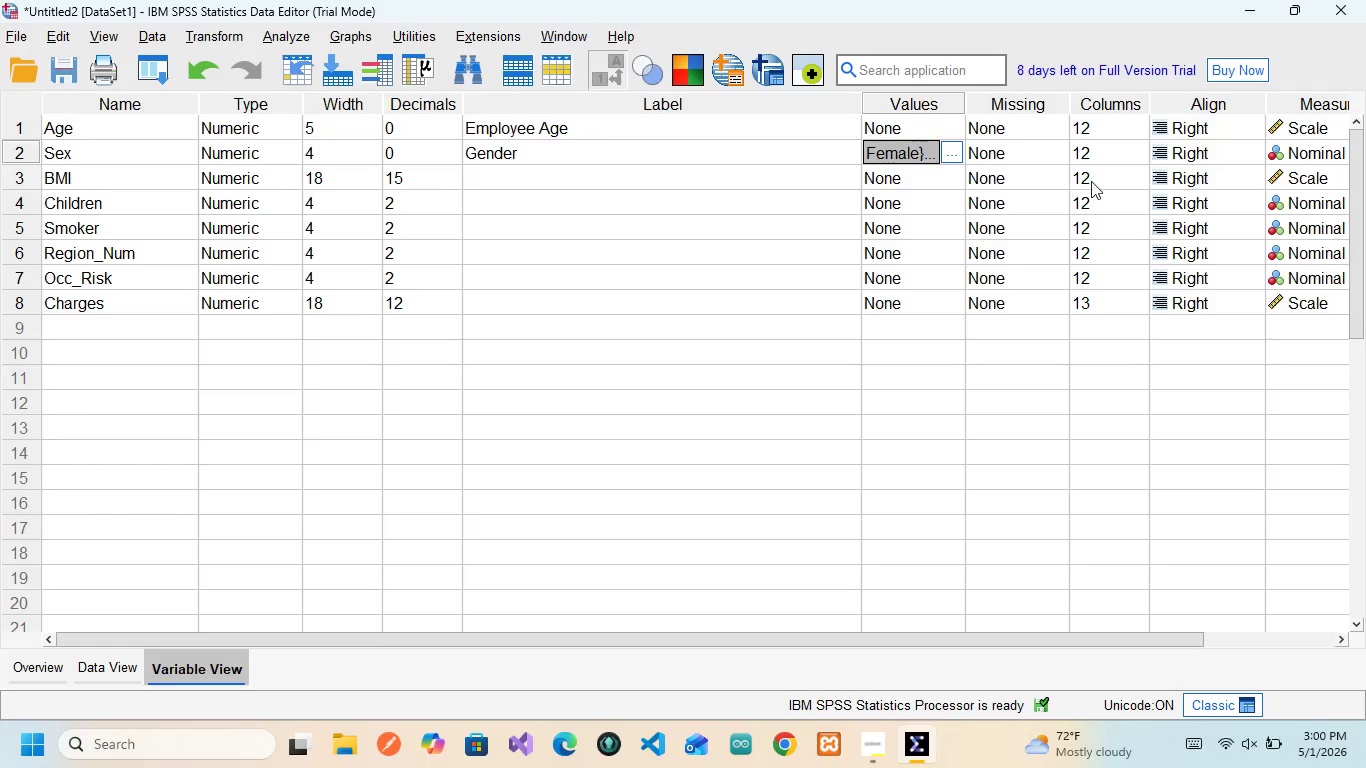 
left_click([80, 170])
 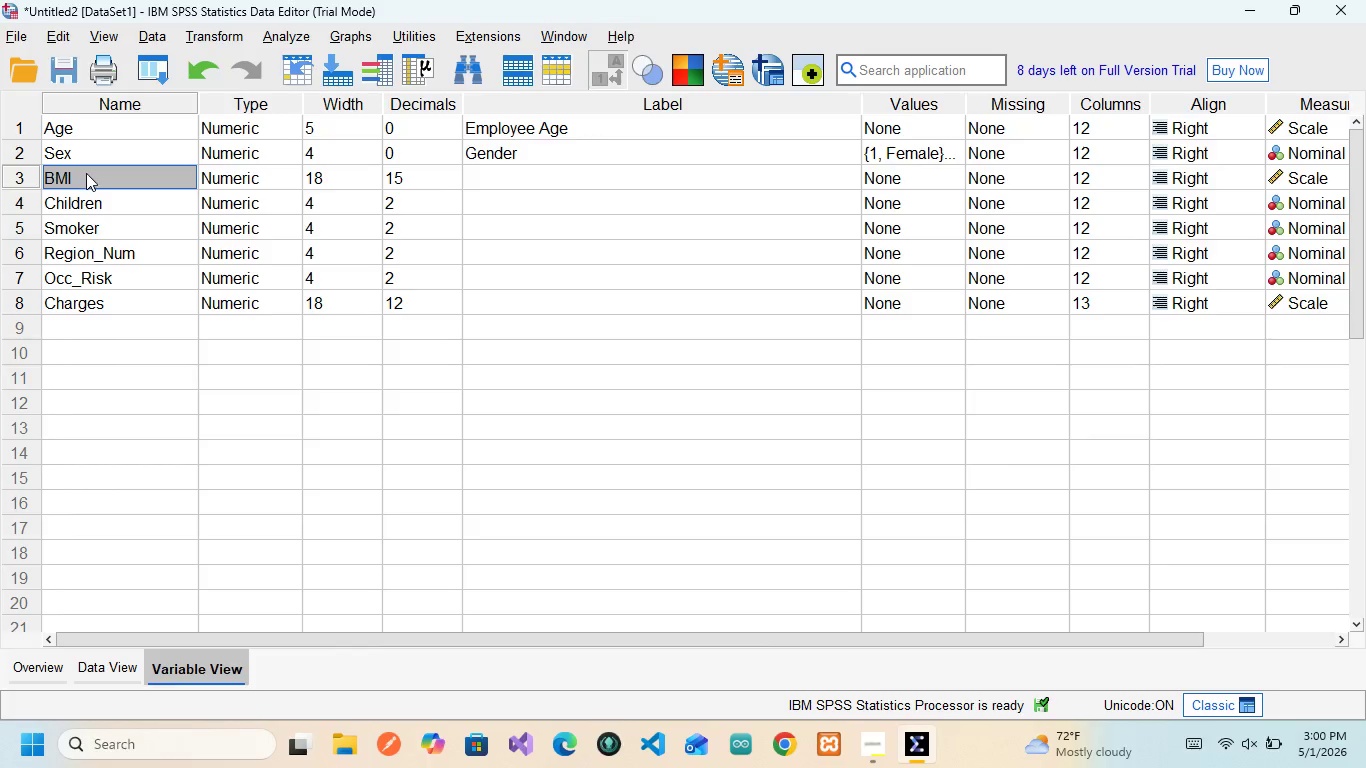 
wait(8.17)
 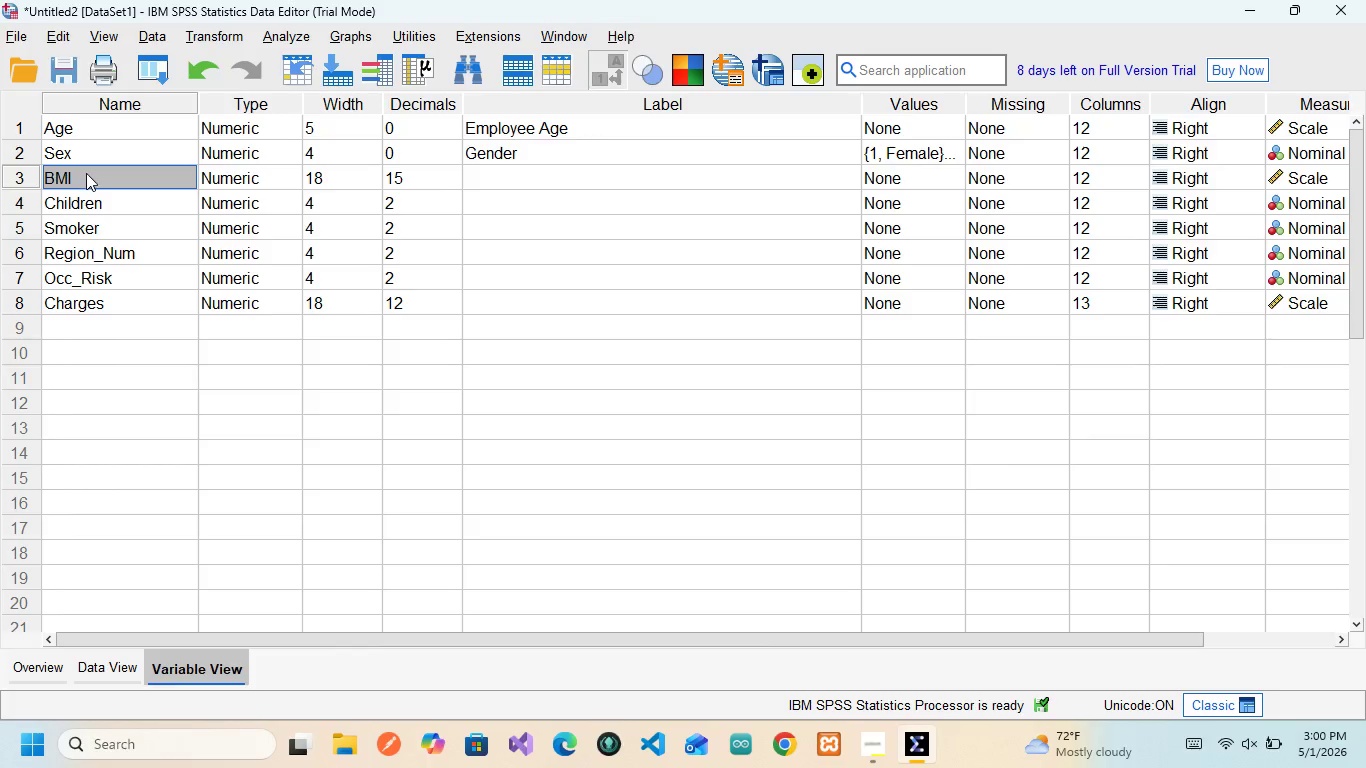 
left_click([428, 175])
 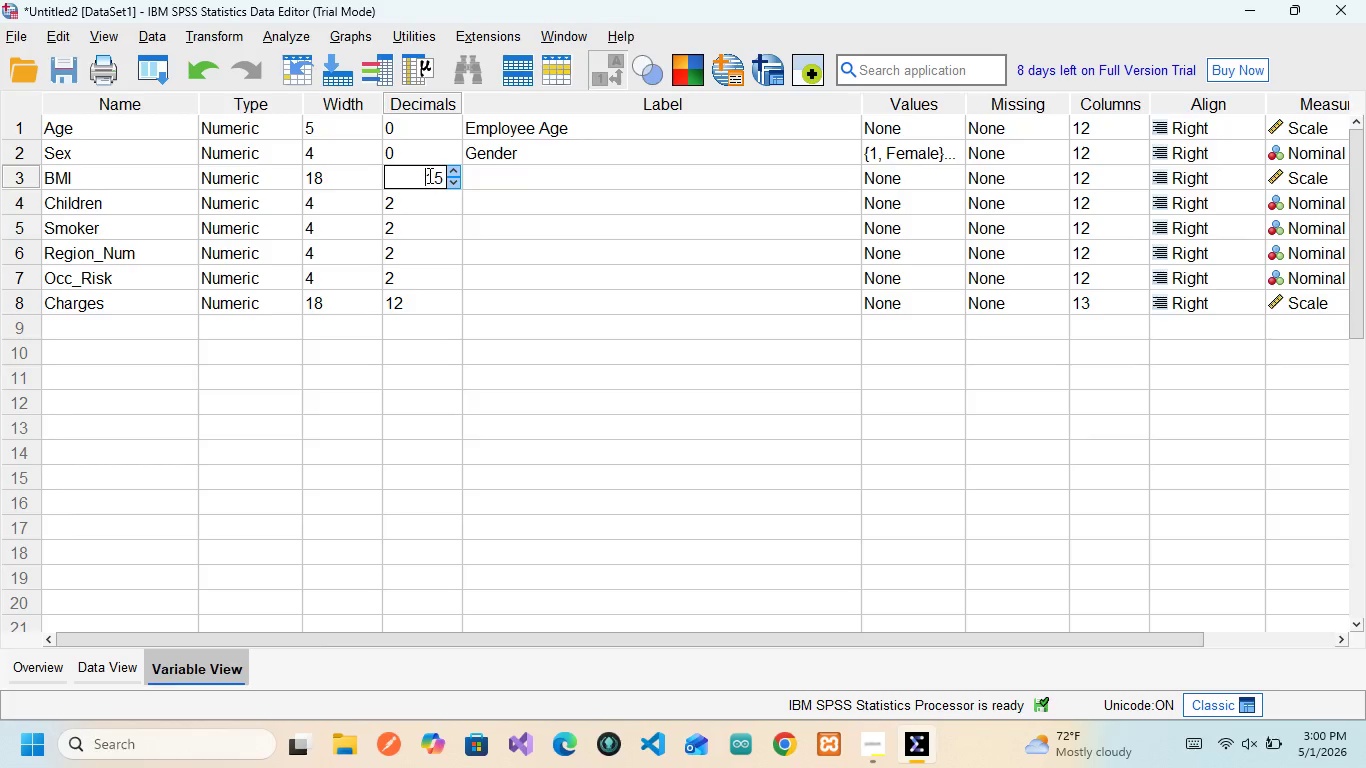 
key(ArrowRight)
 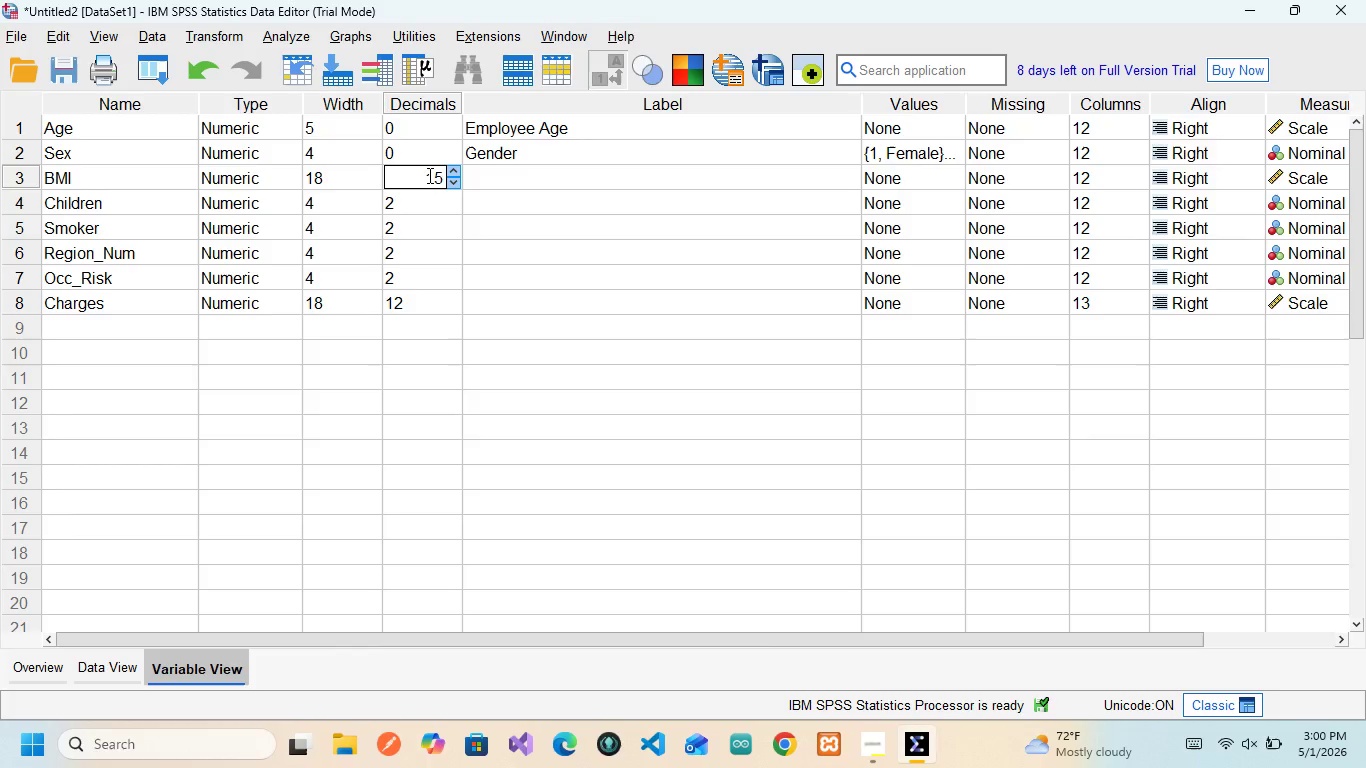 
key(ArrowRight)
 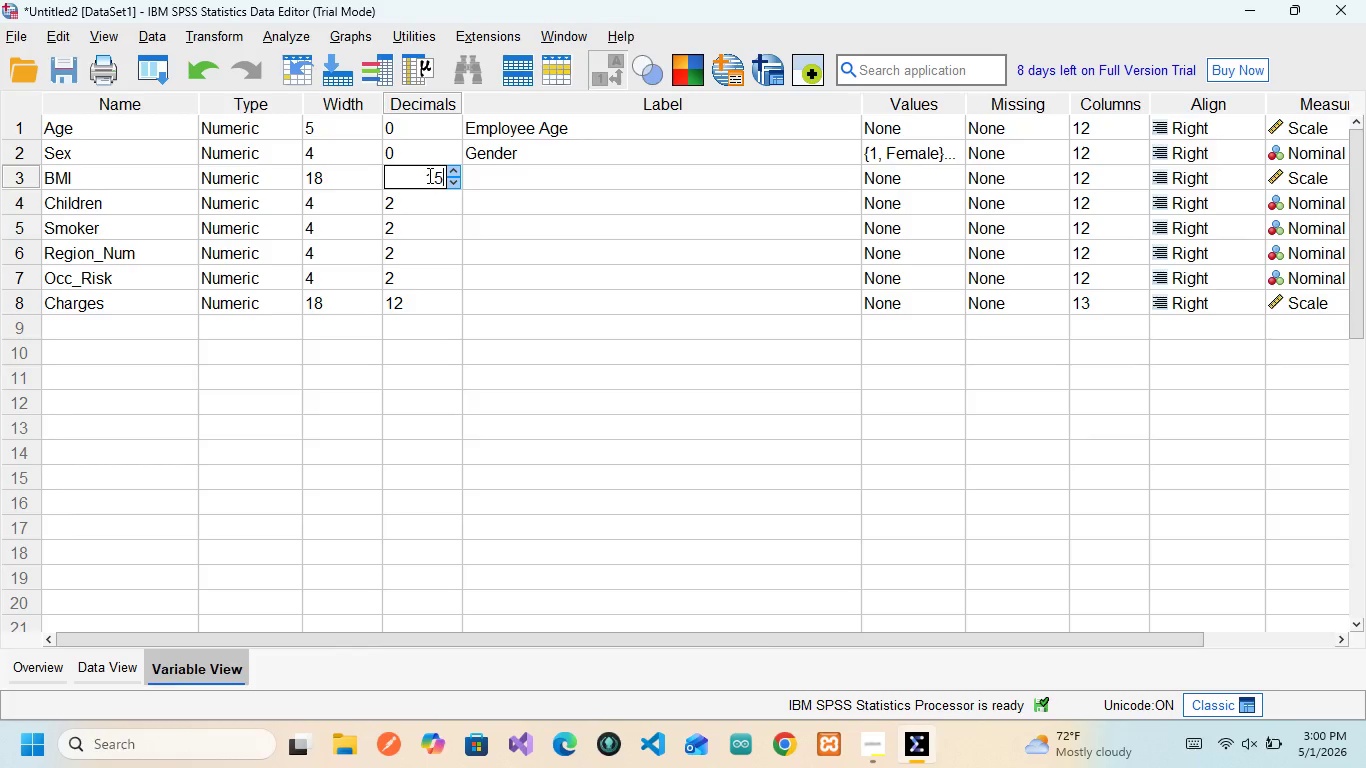 
key(Backspace)
 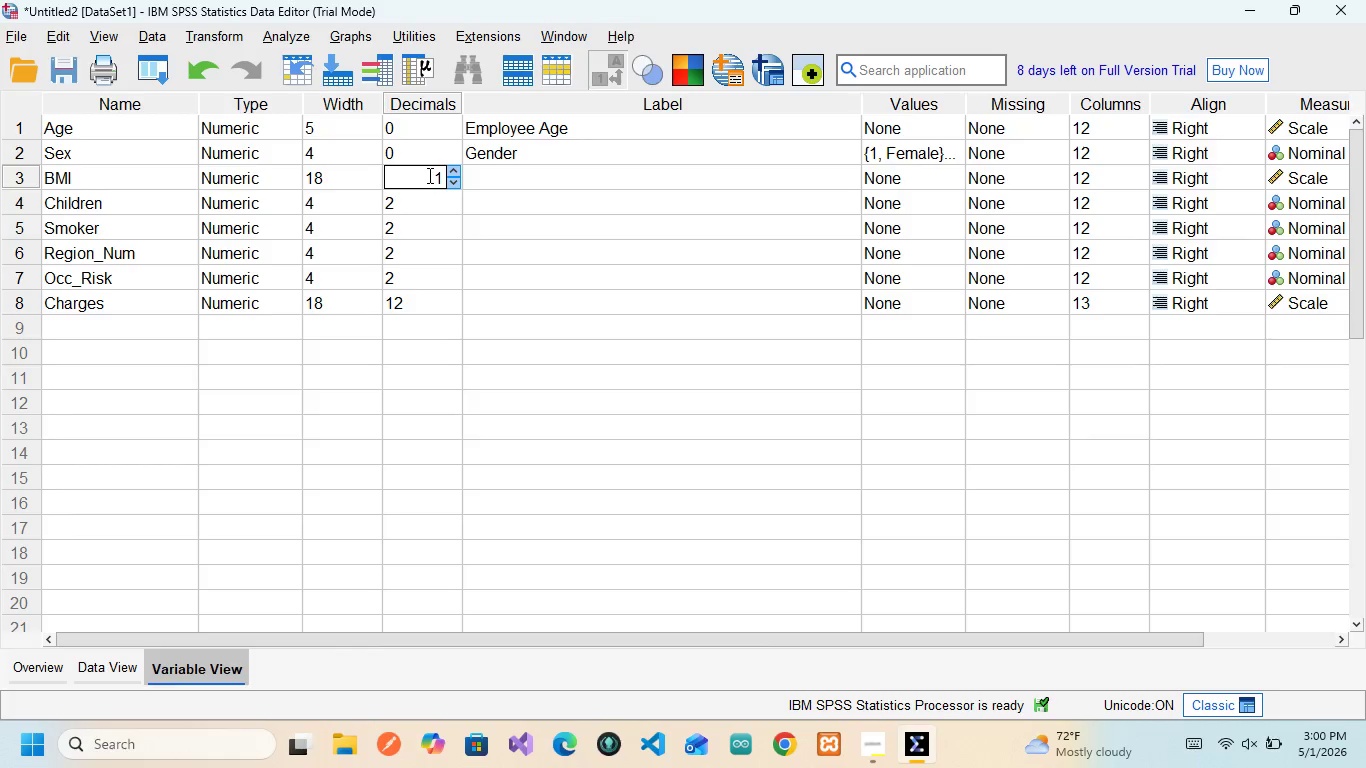 
key(Backspace)
 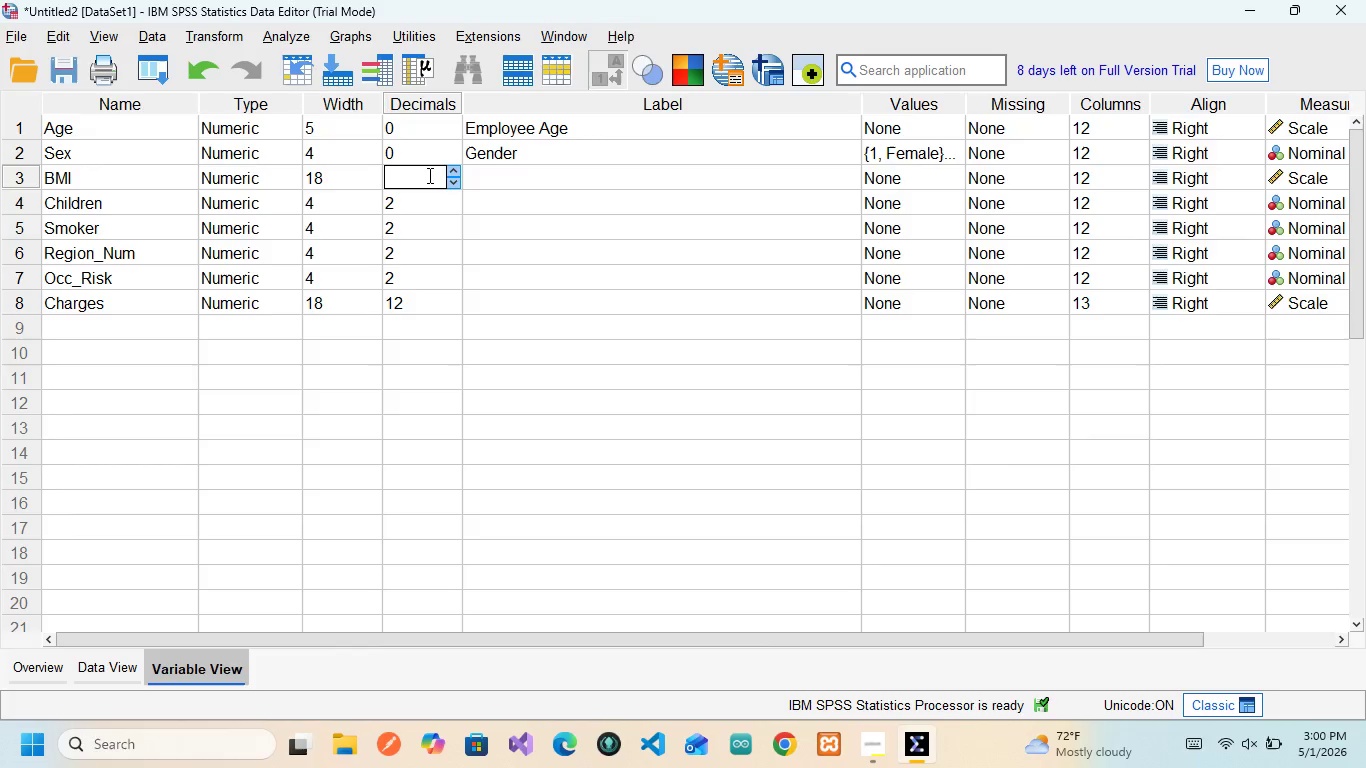 
key(2)
 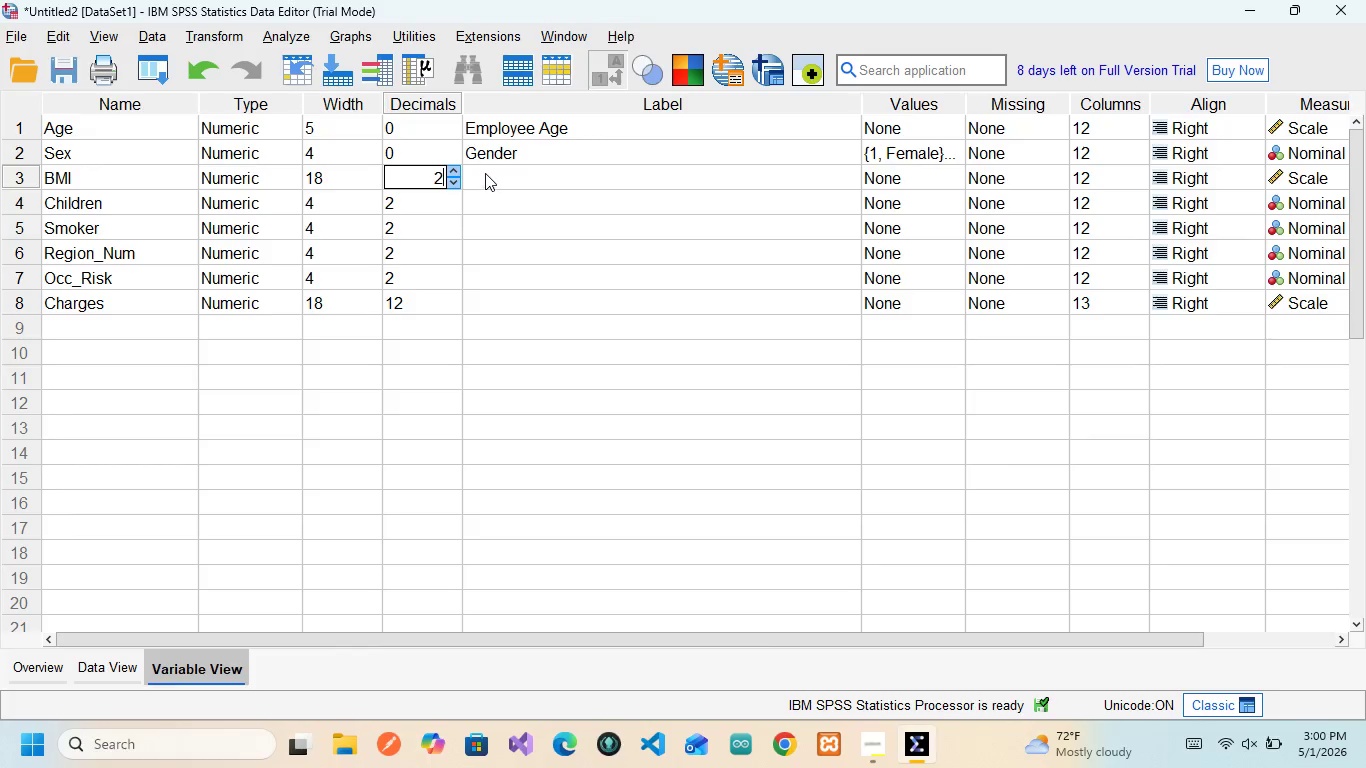 
left_click([486, 173])
 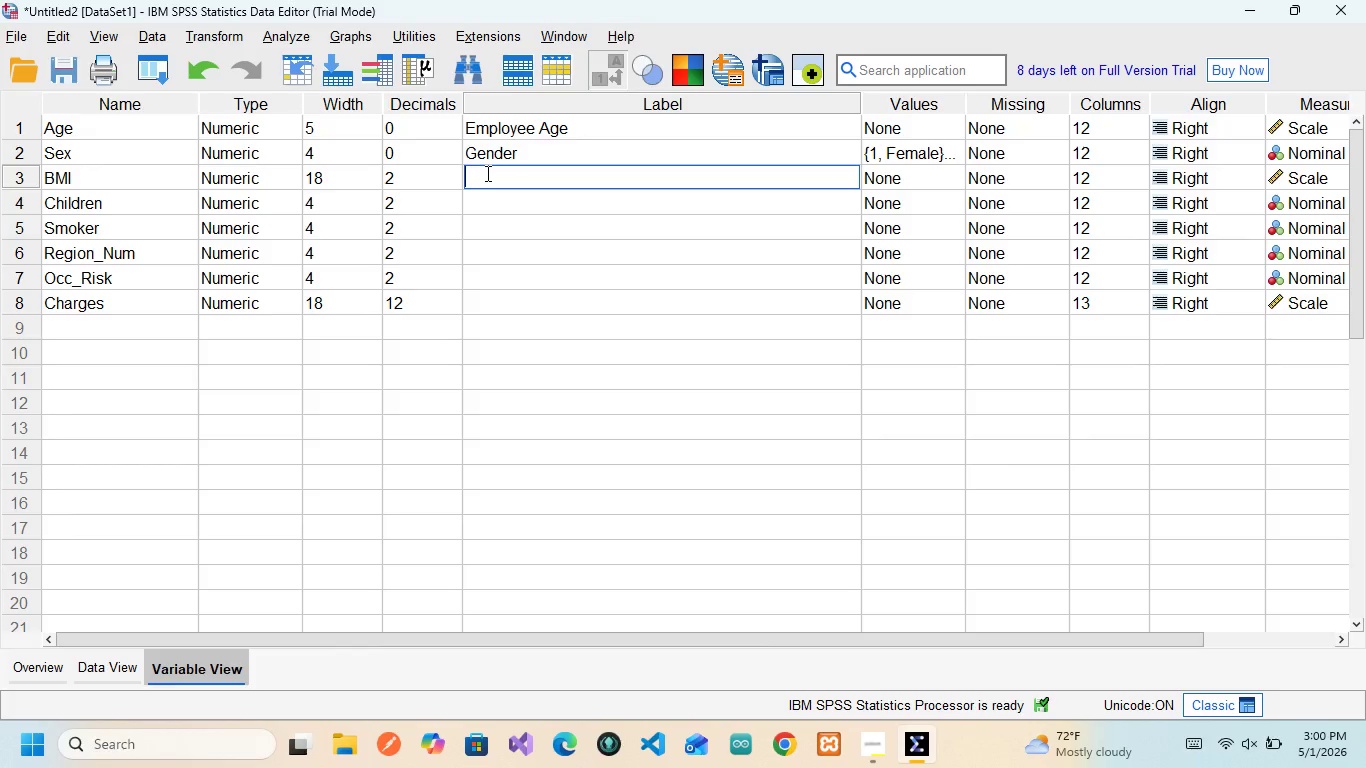 
left_click([486, 173])
 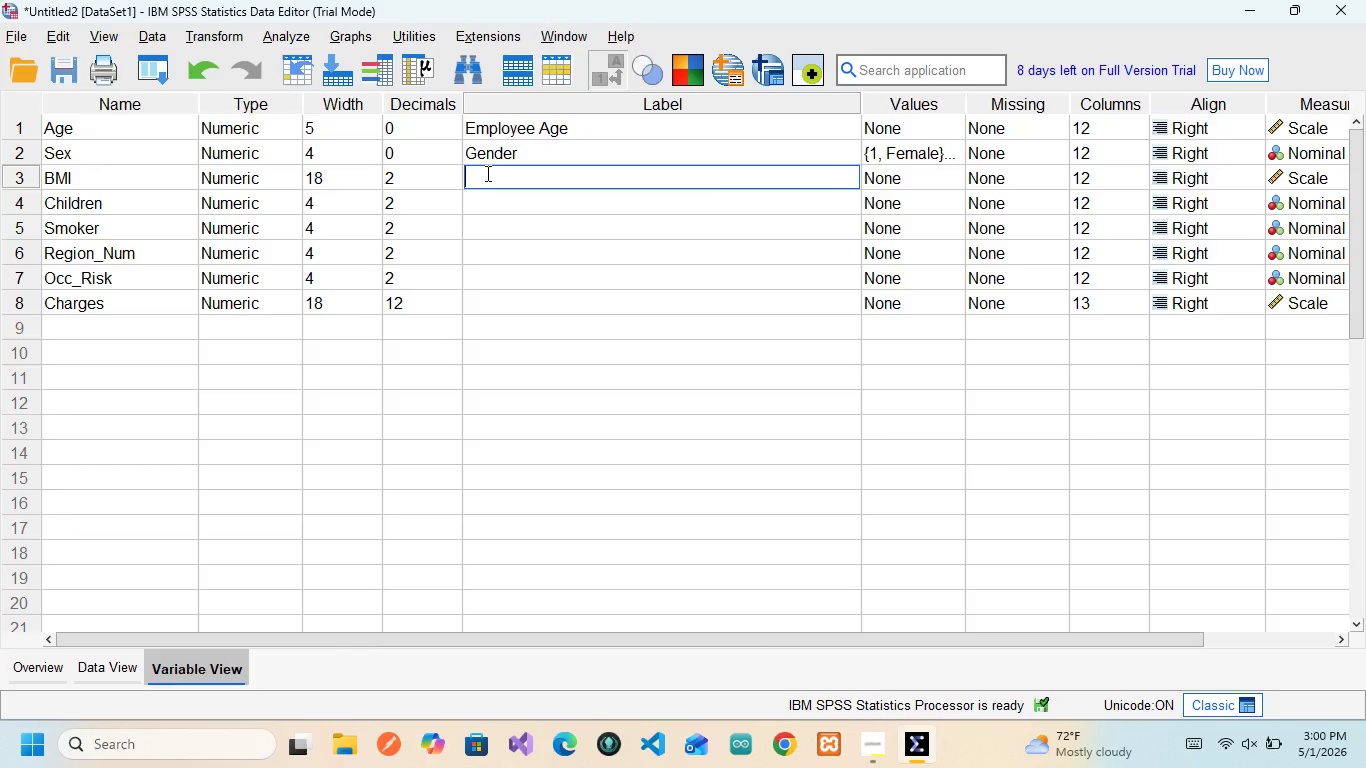 
type(Body MassIndex)
 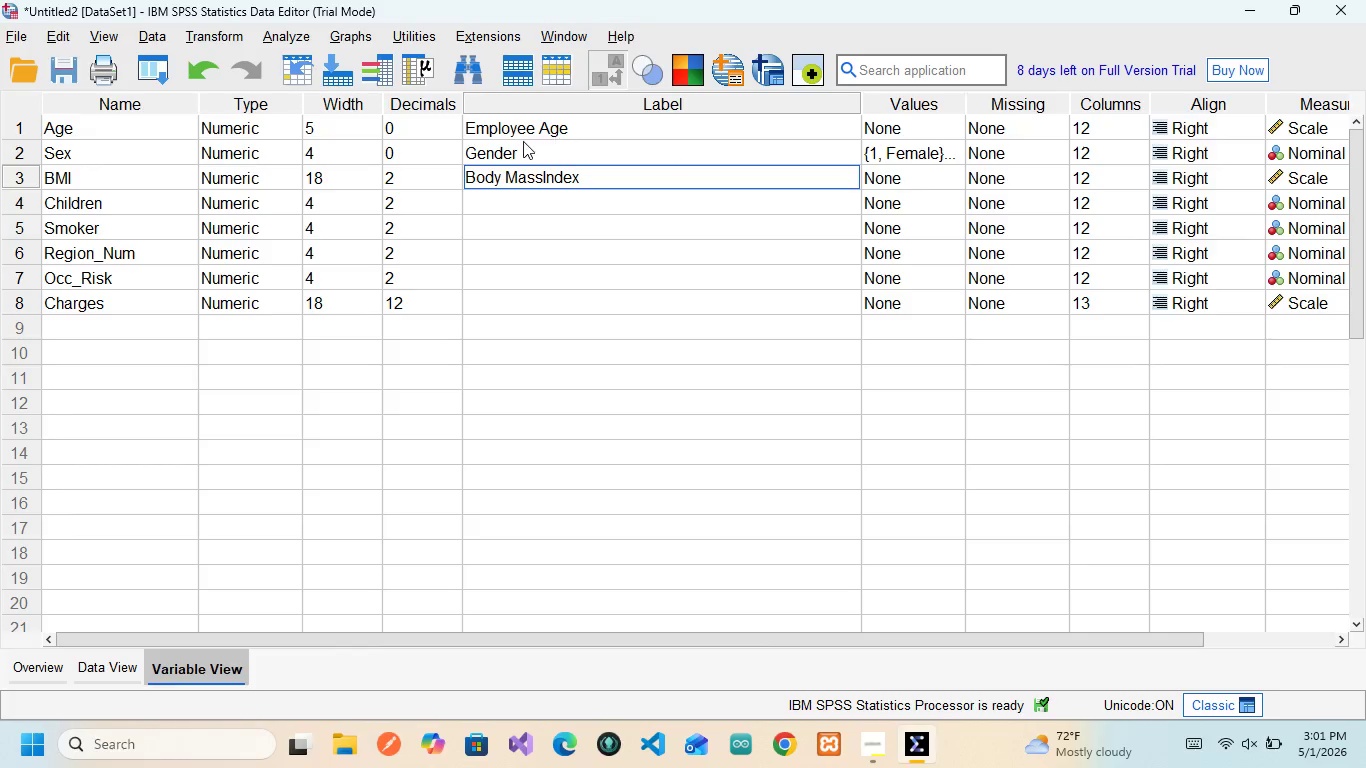 
left_click([543, 179])
 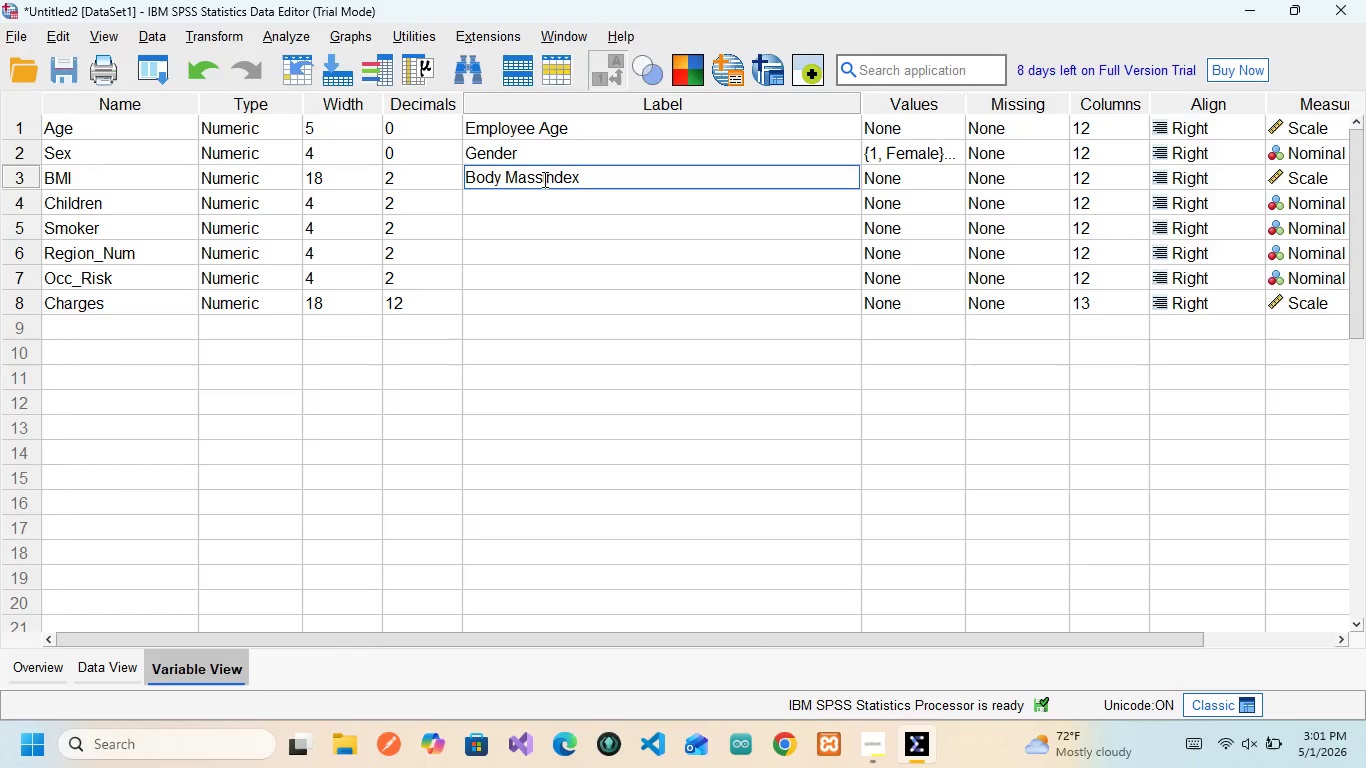 
key(Space)
 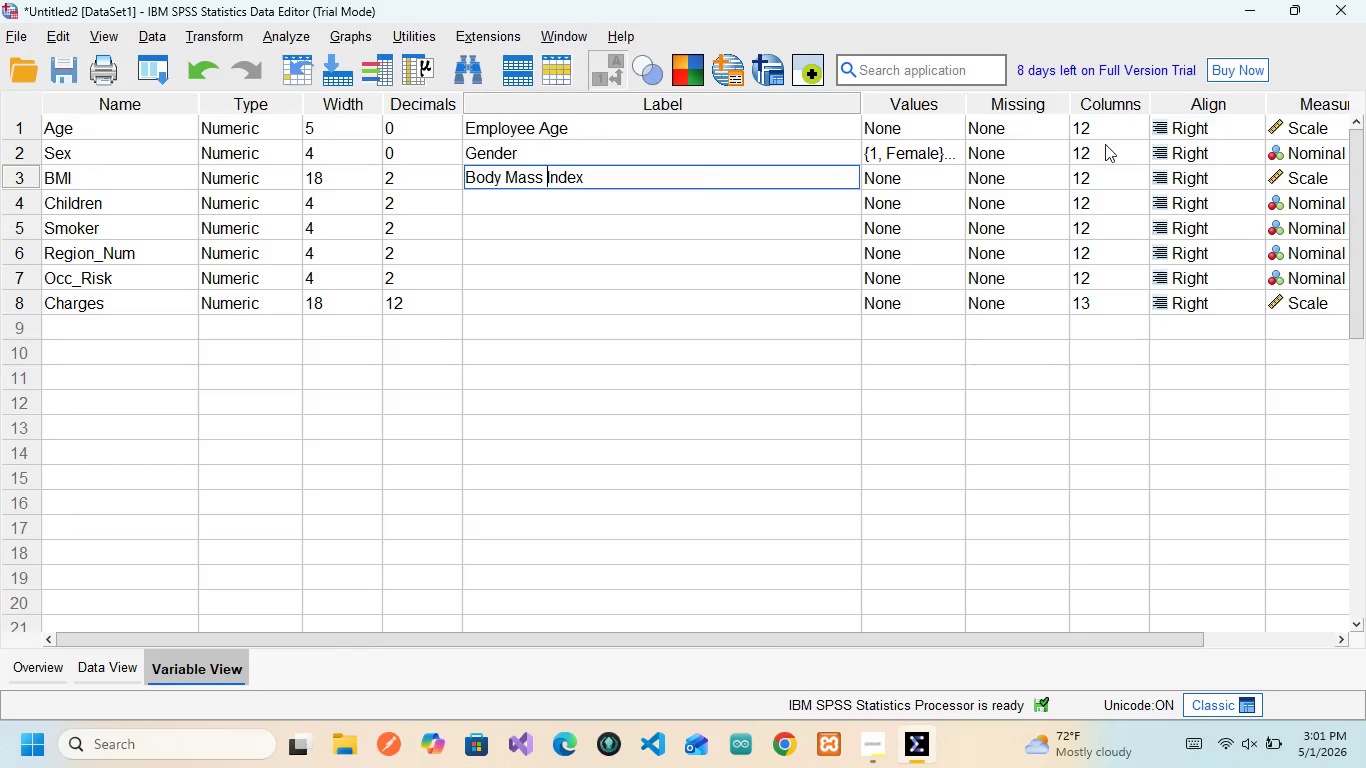 
wait(7.5)
 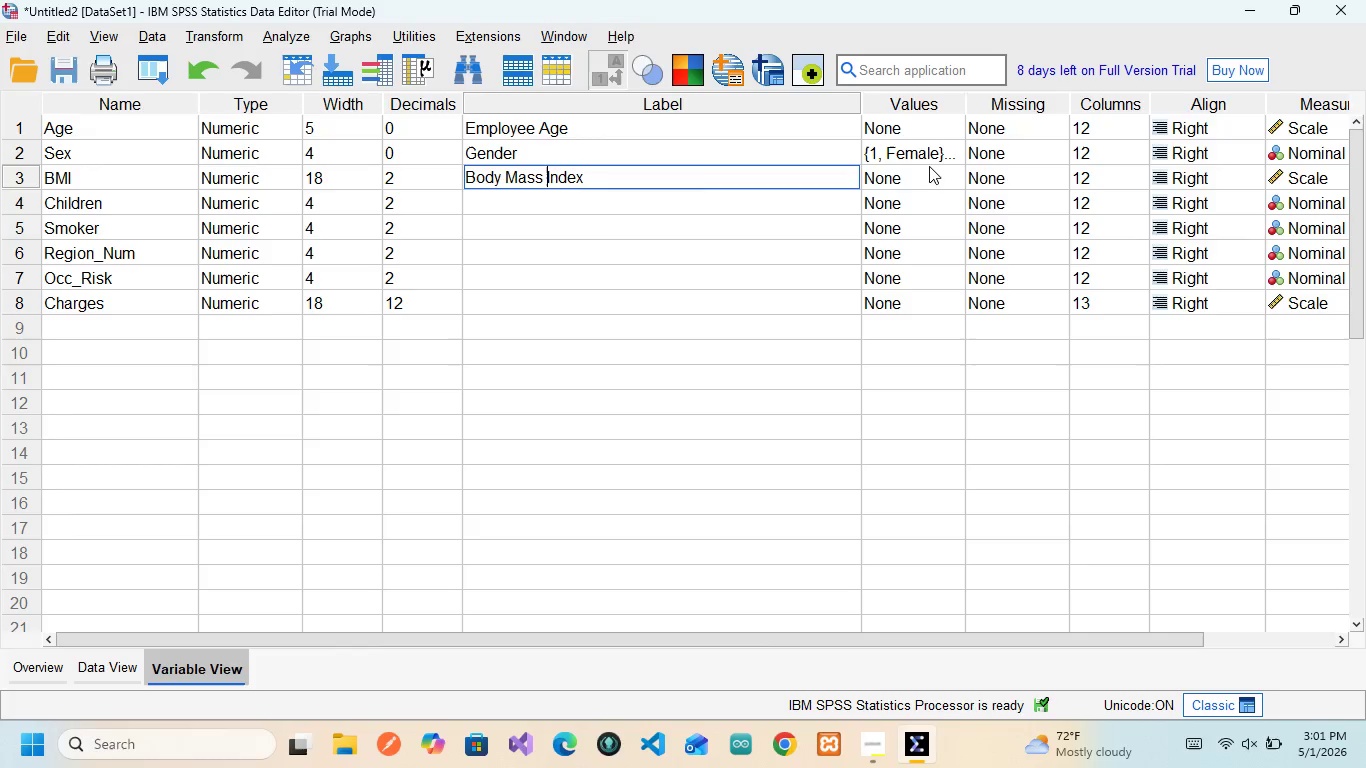 
left_click([1240, 189])
 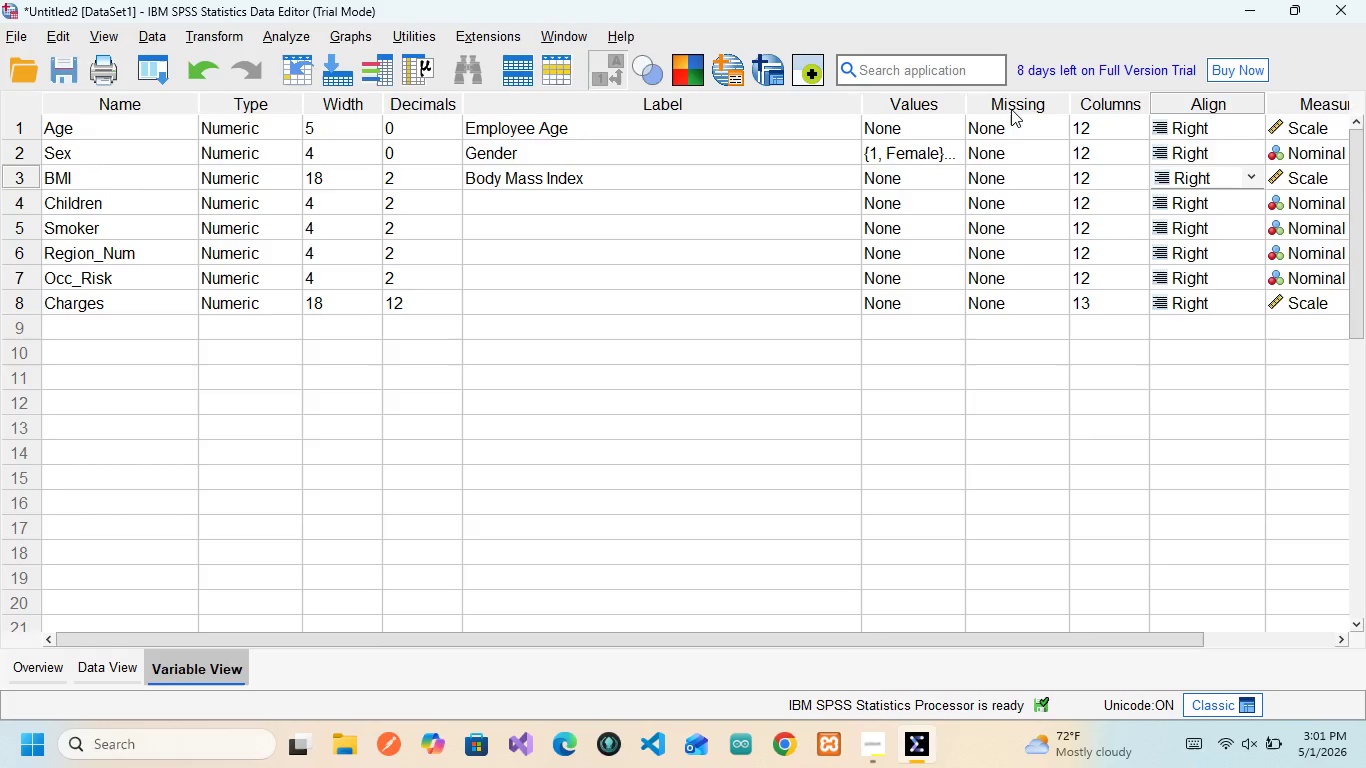 
wait(10.66)
 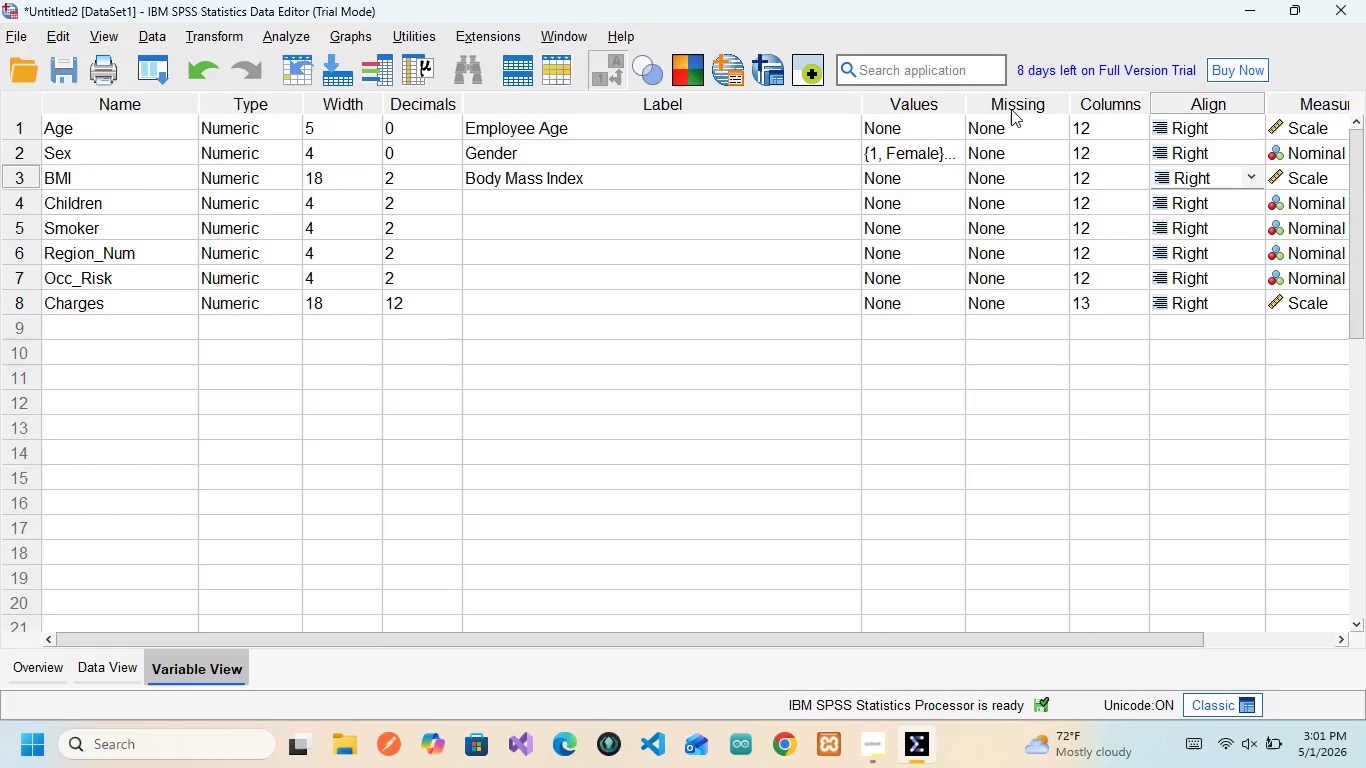 
left_click([125, 203])
 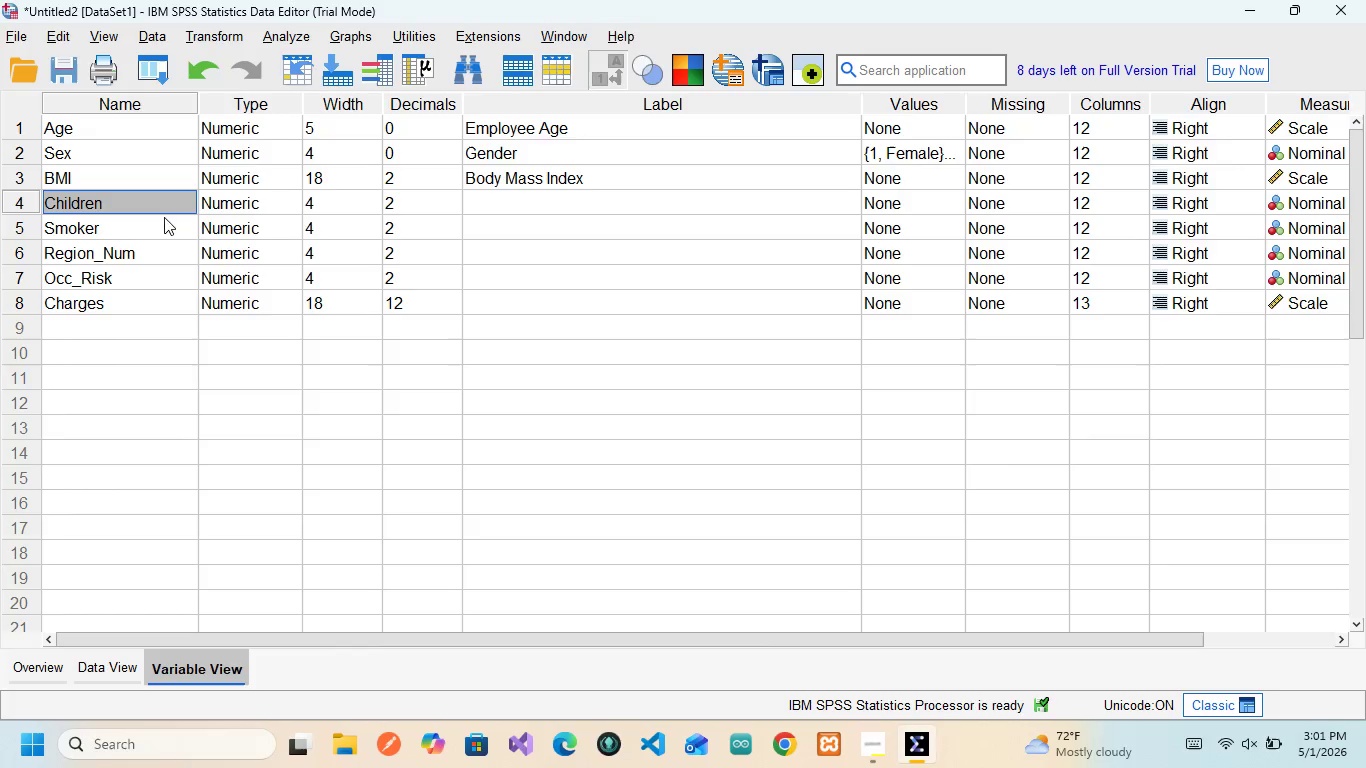 
left_click([233, 211])
 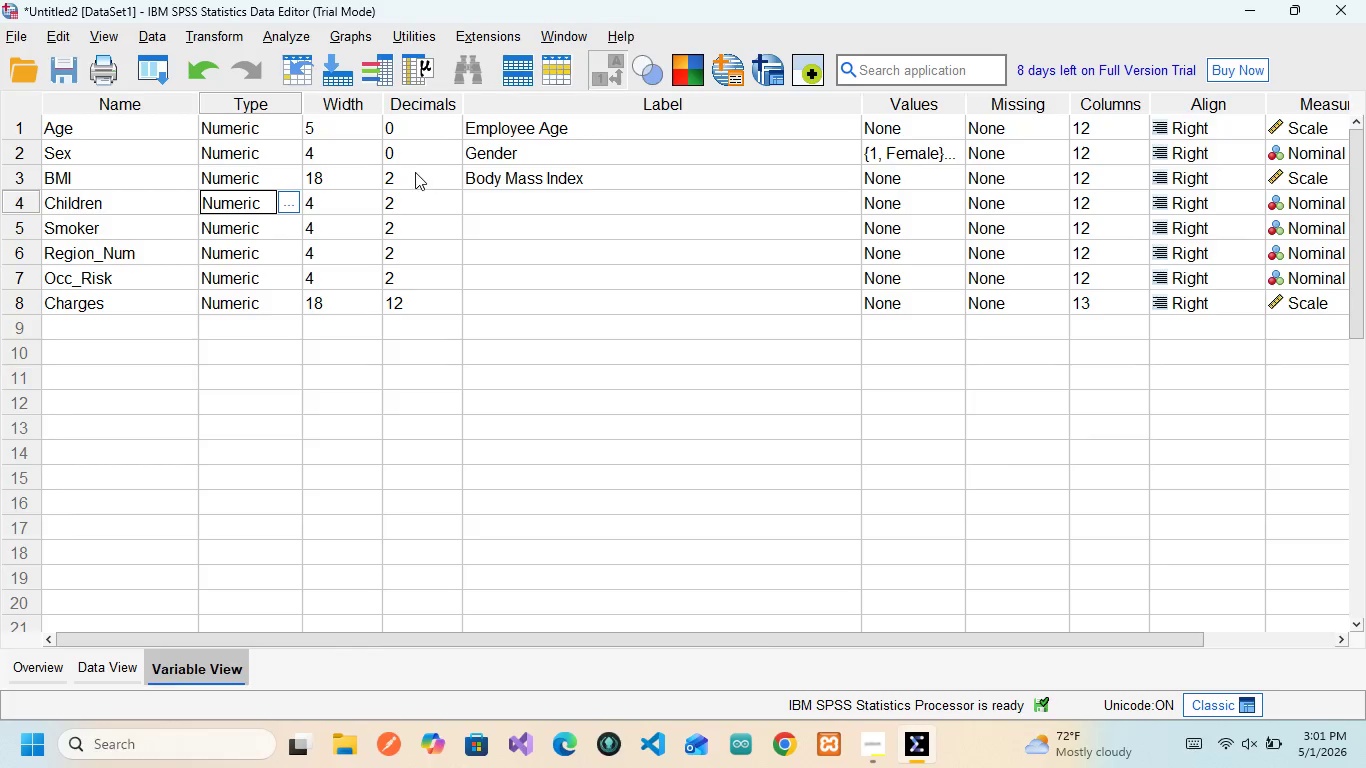 
wait(9.73)
 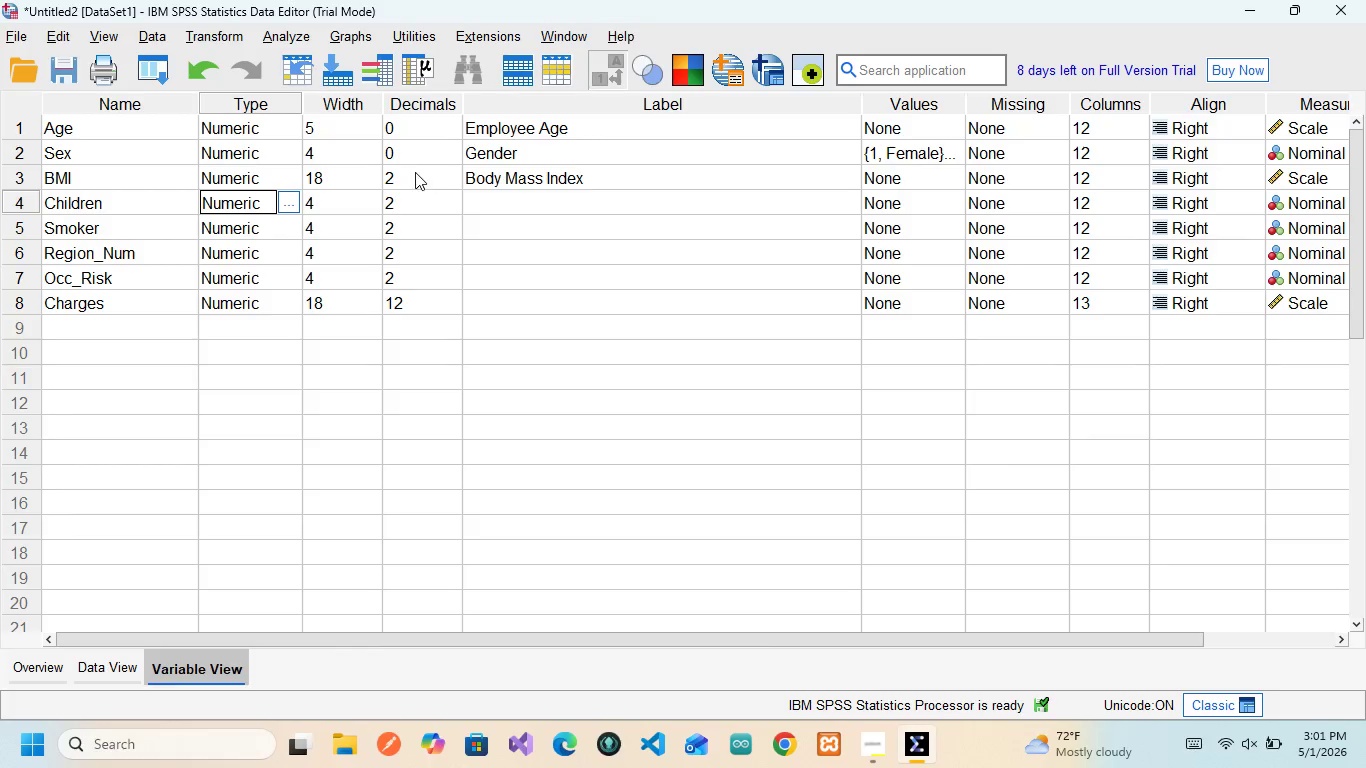 
left_click([488, 203])
 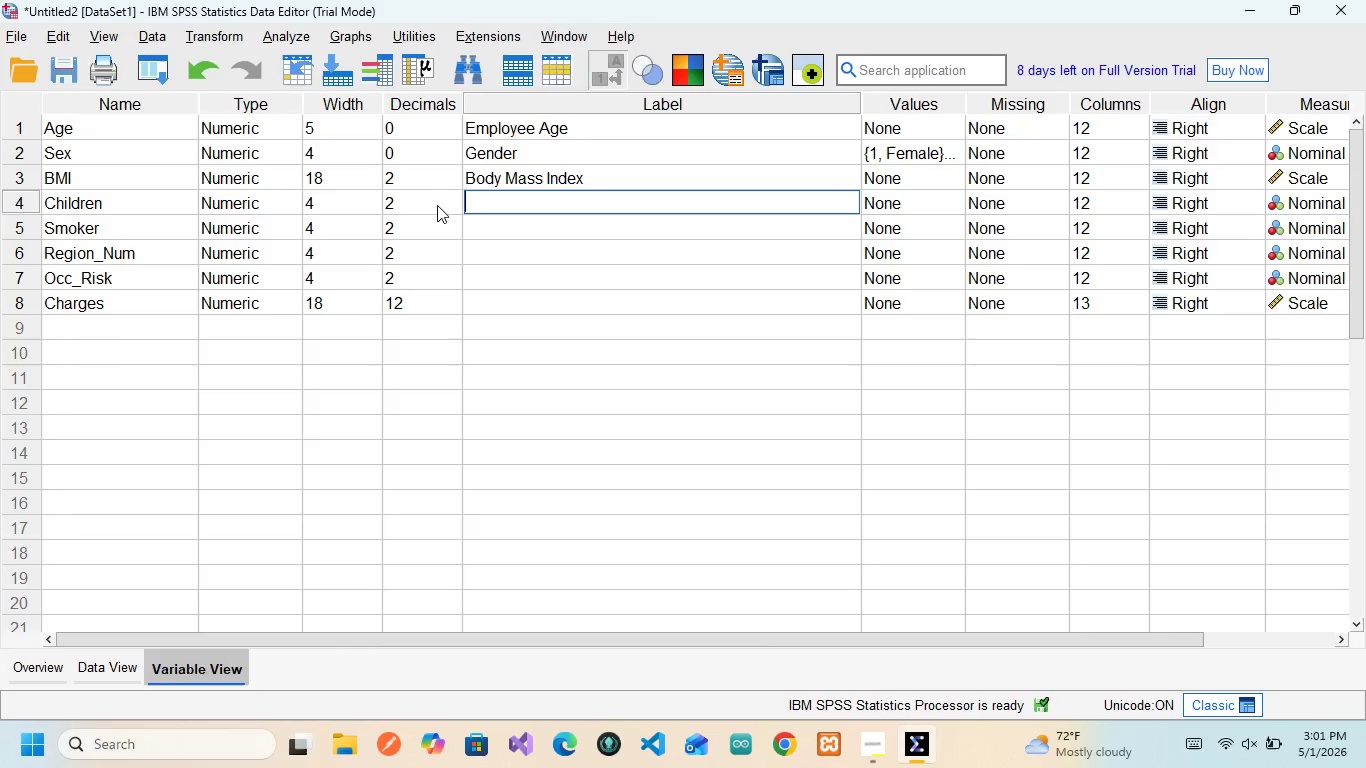 
left_click([437, 205])
 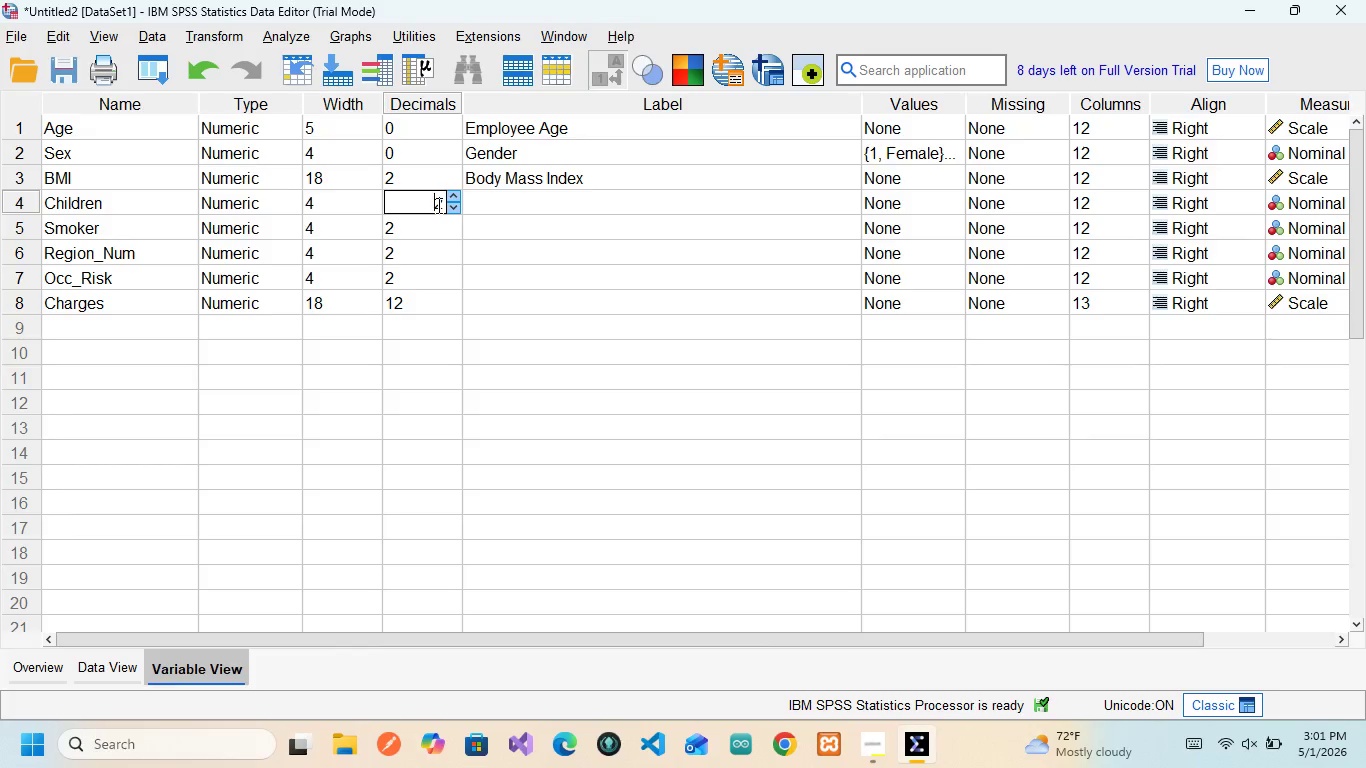 
key(ArrowRight)
 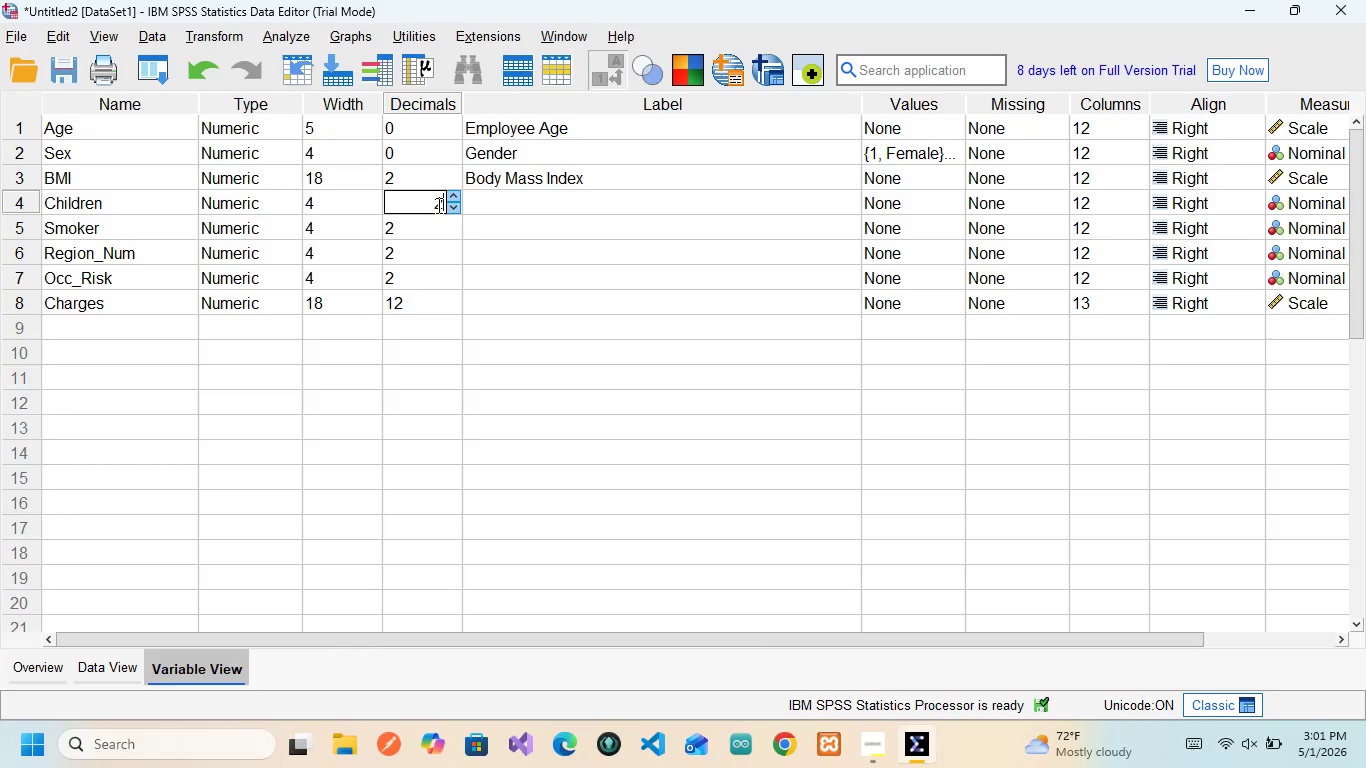 
key(Backspace)
 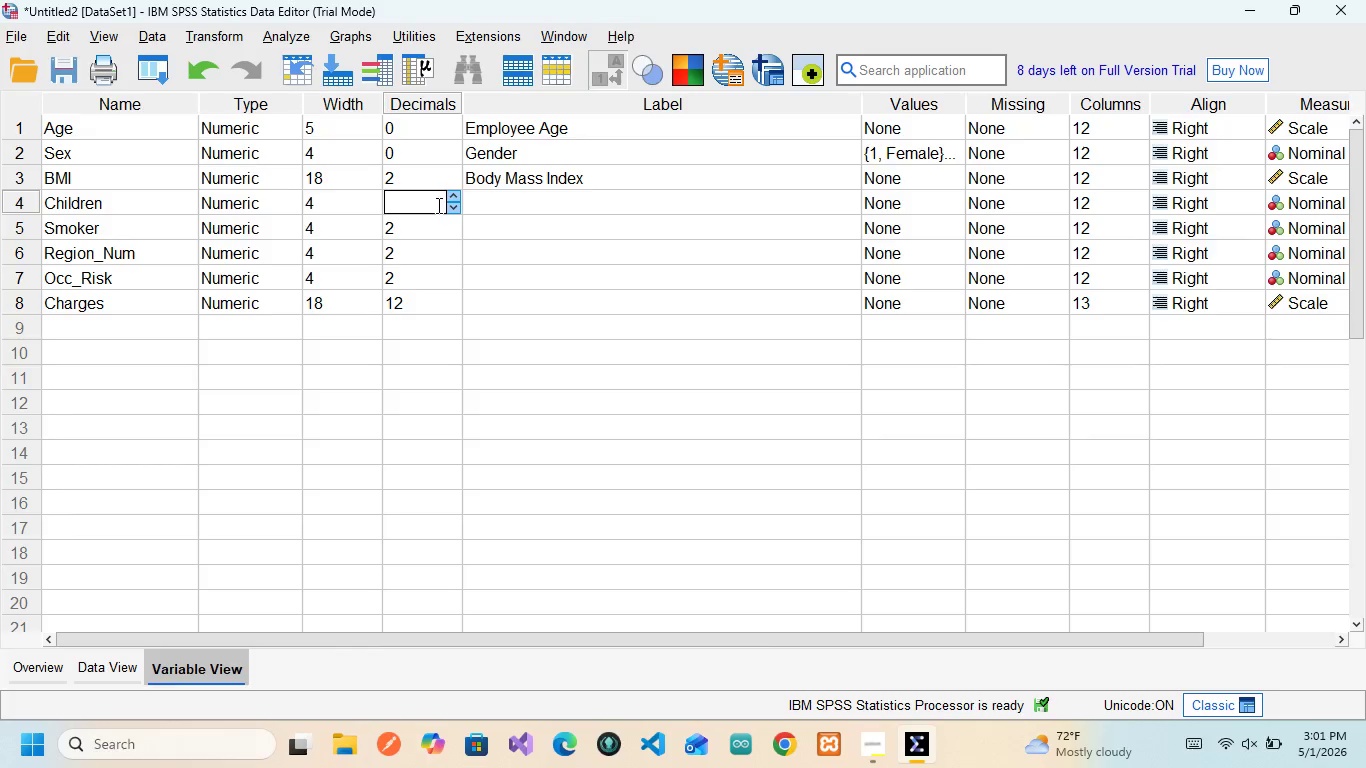 
key(0)
 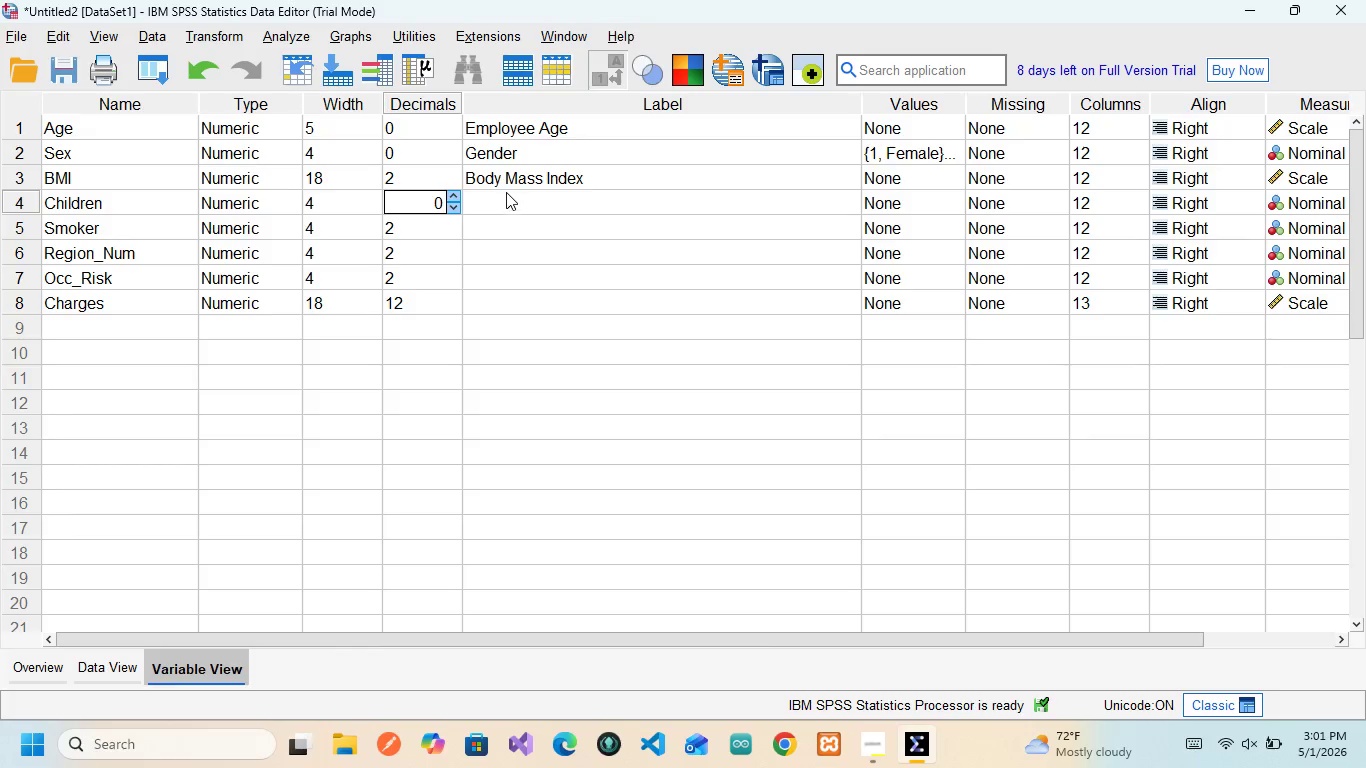 
left_click([517, 198])
 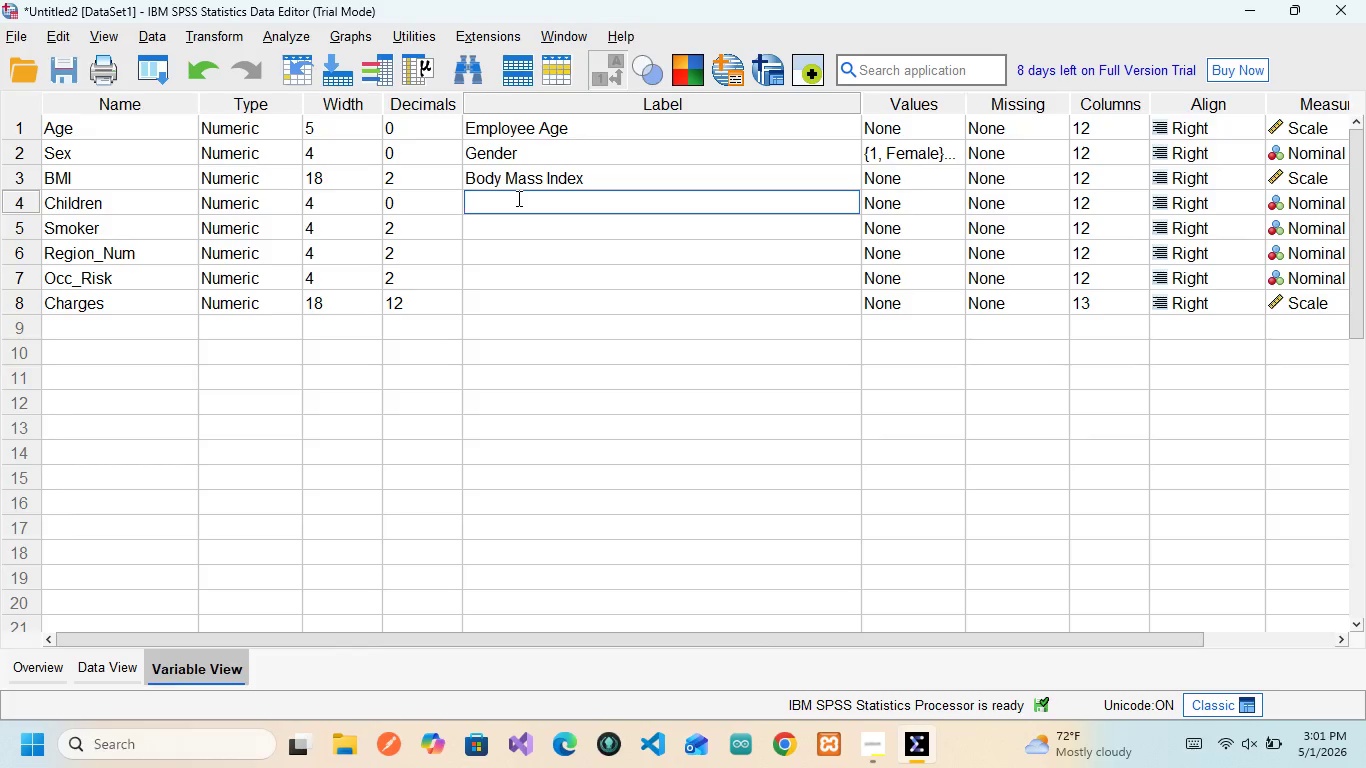 
type(Number of Children)
 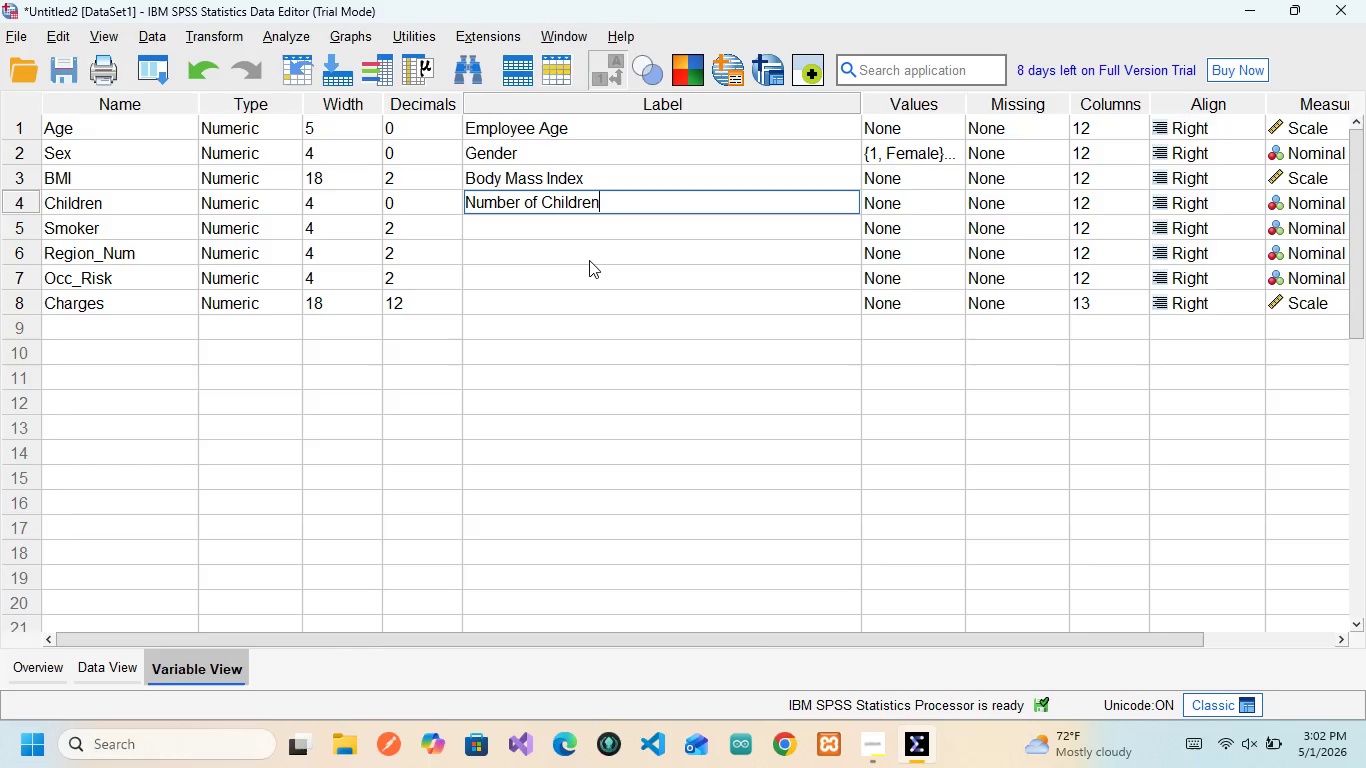 
wait(30.76)
 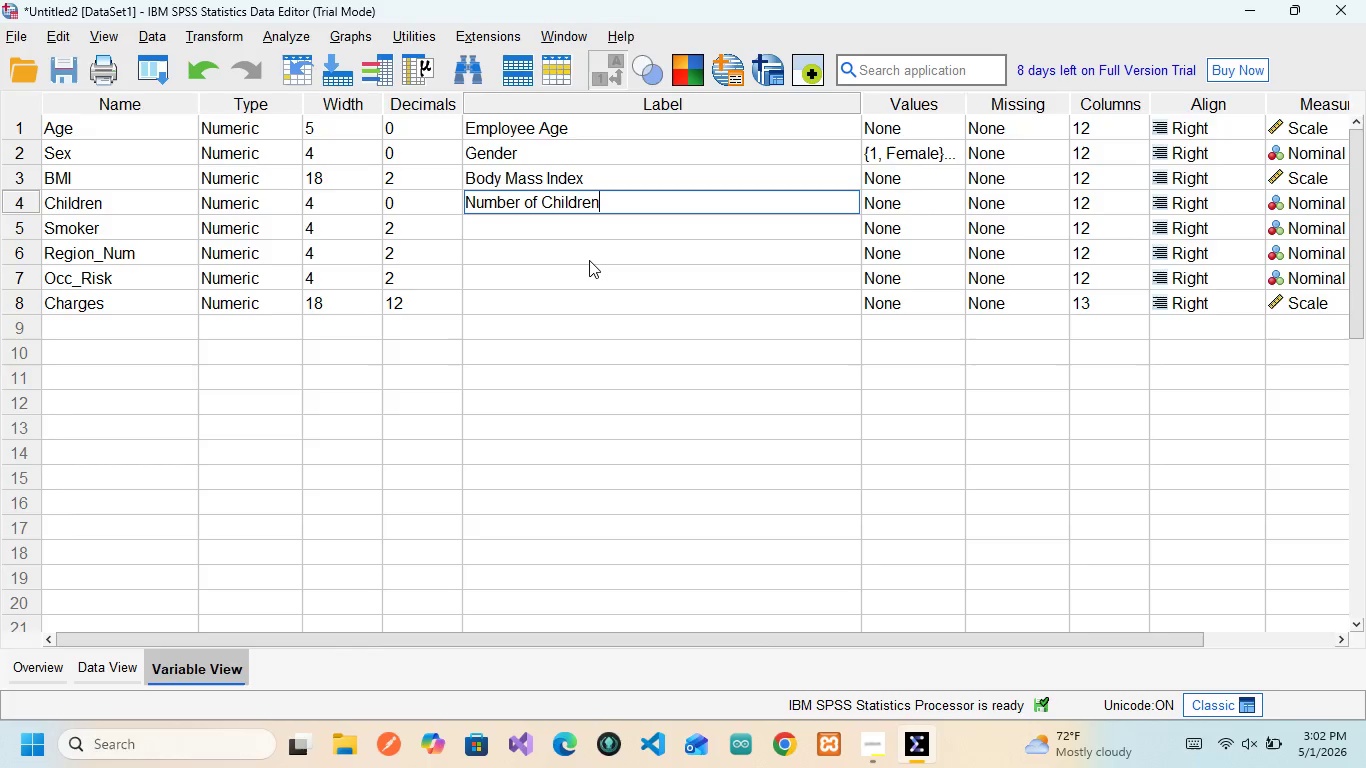 
left_click([127, 226])
 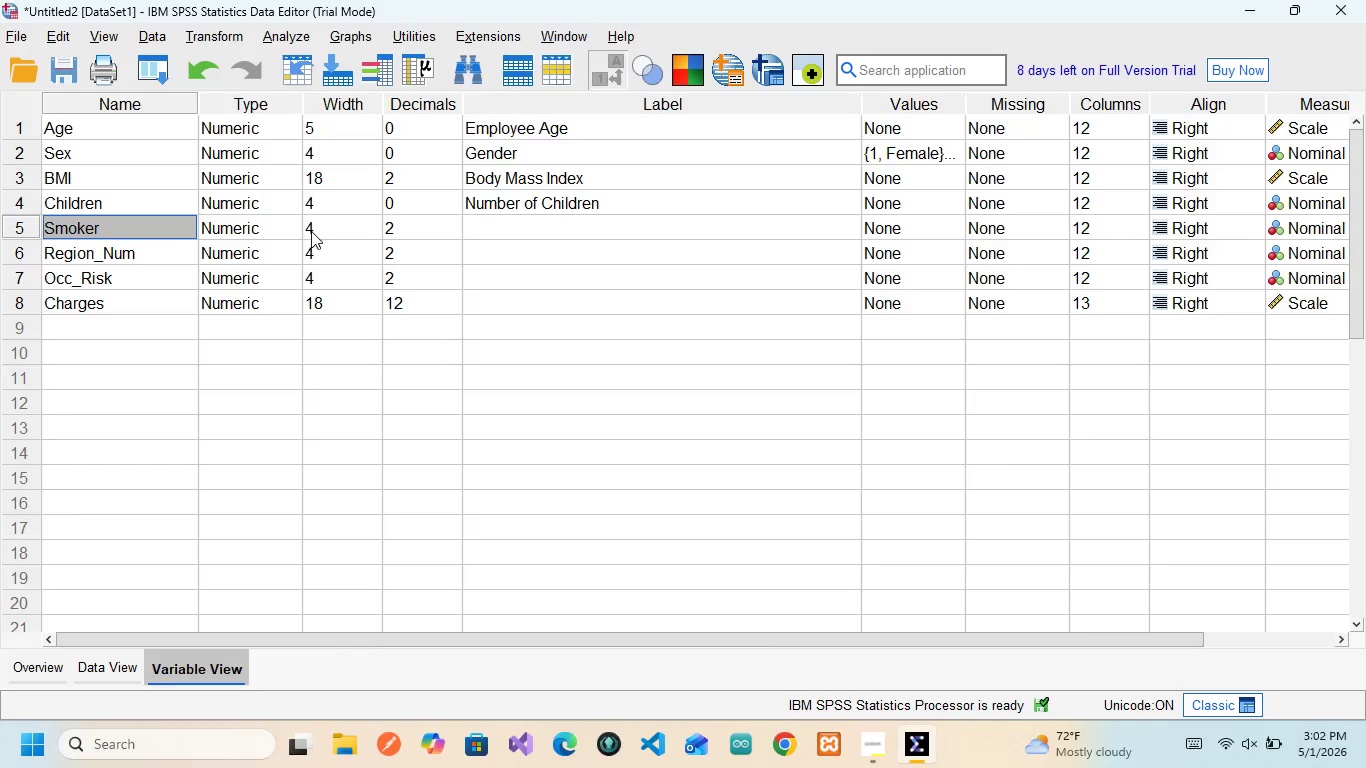 
wait(11.45)
 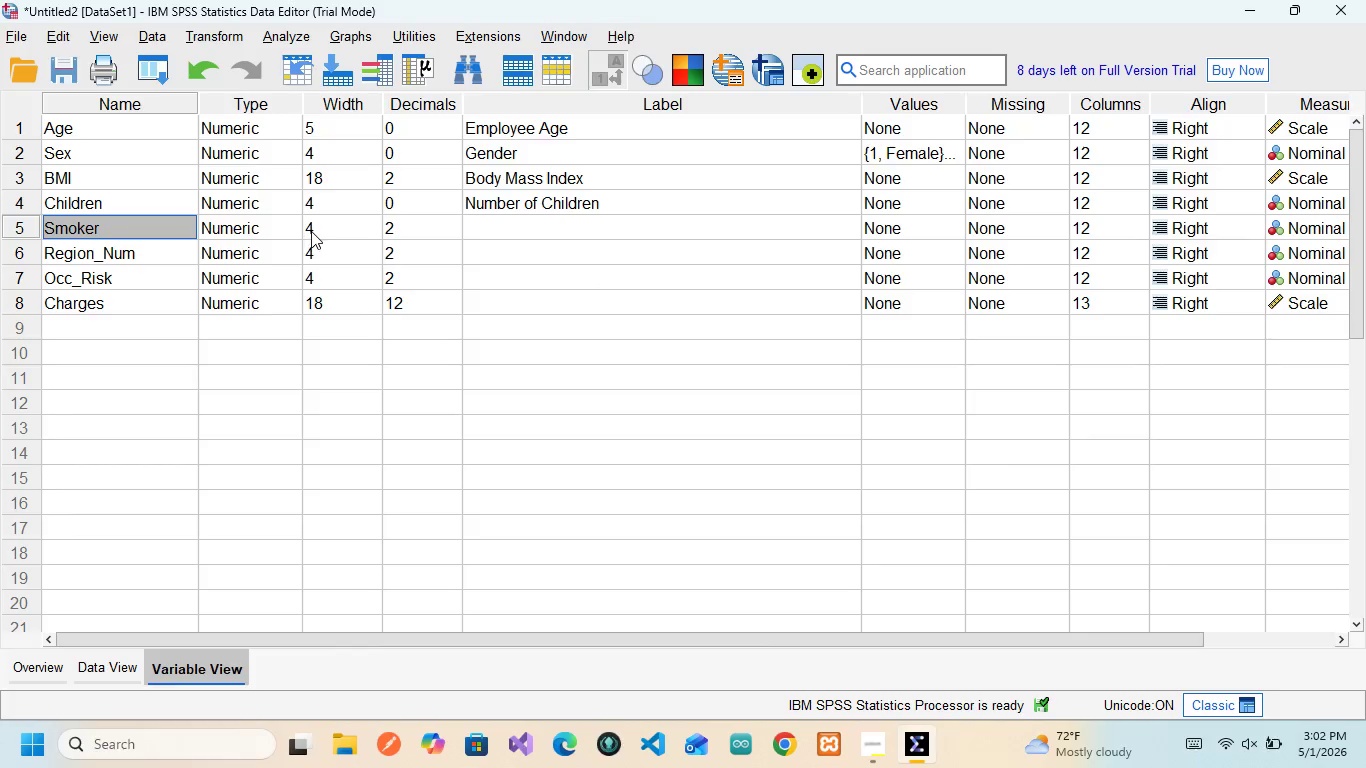 
left_click([518, 225])
 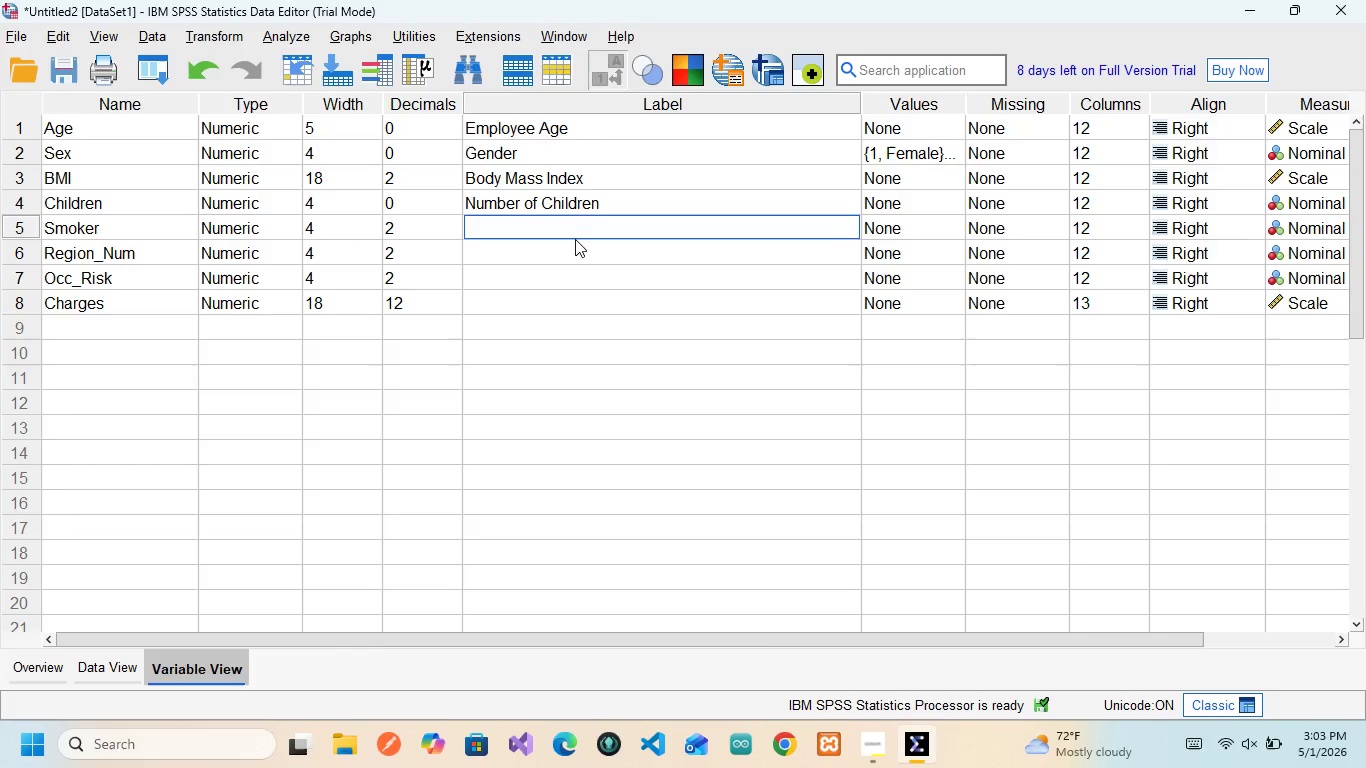 
wait(7.67)
 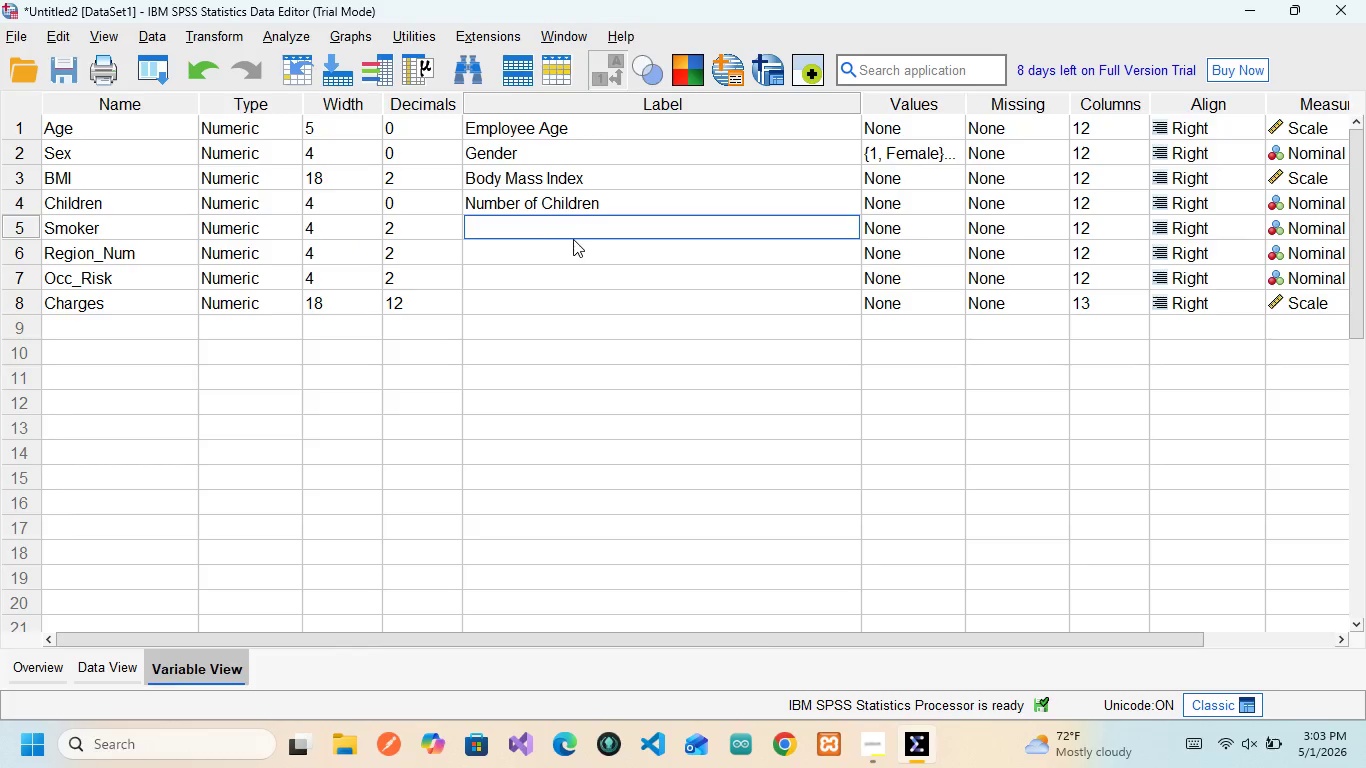 
type(Smoking Status)
 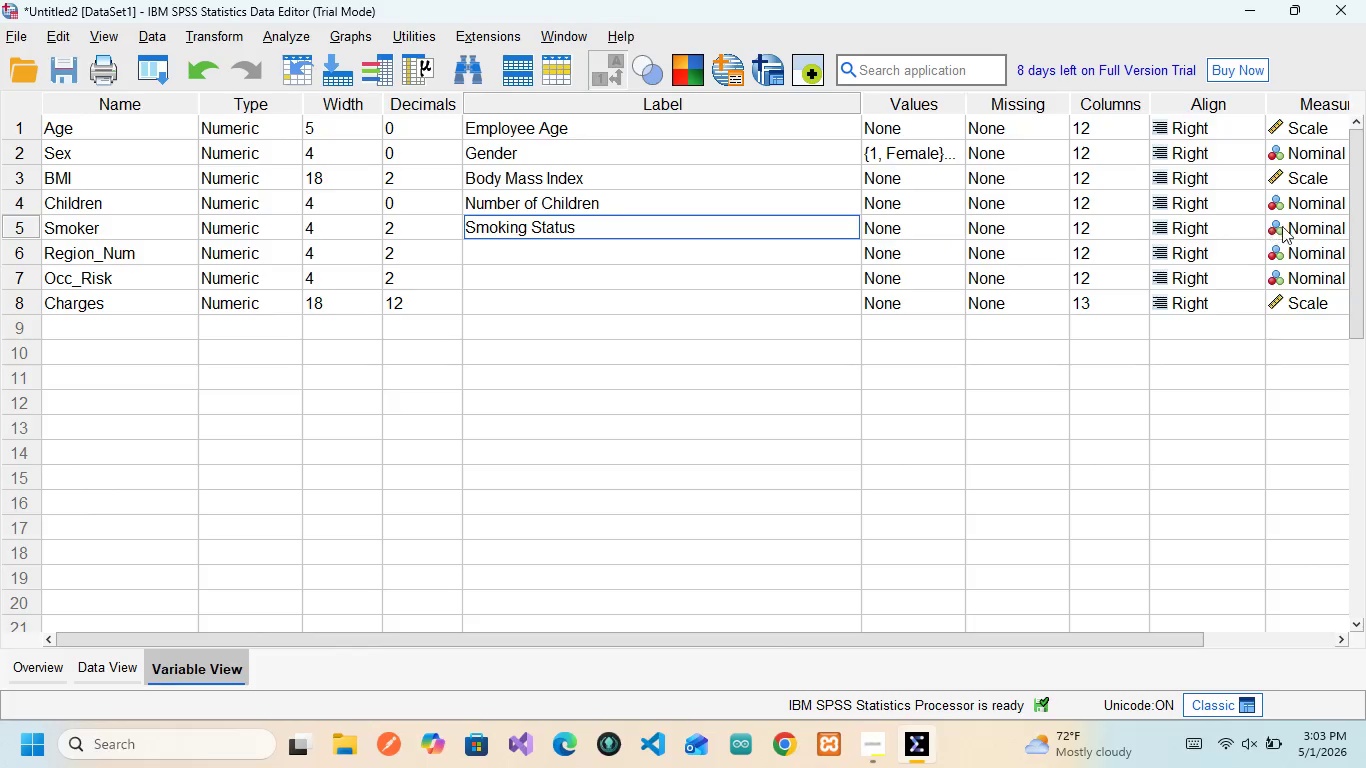 
wait(22.12)
 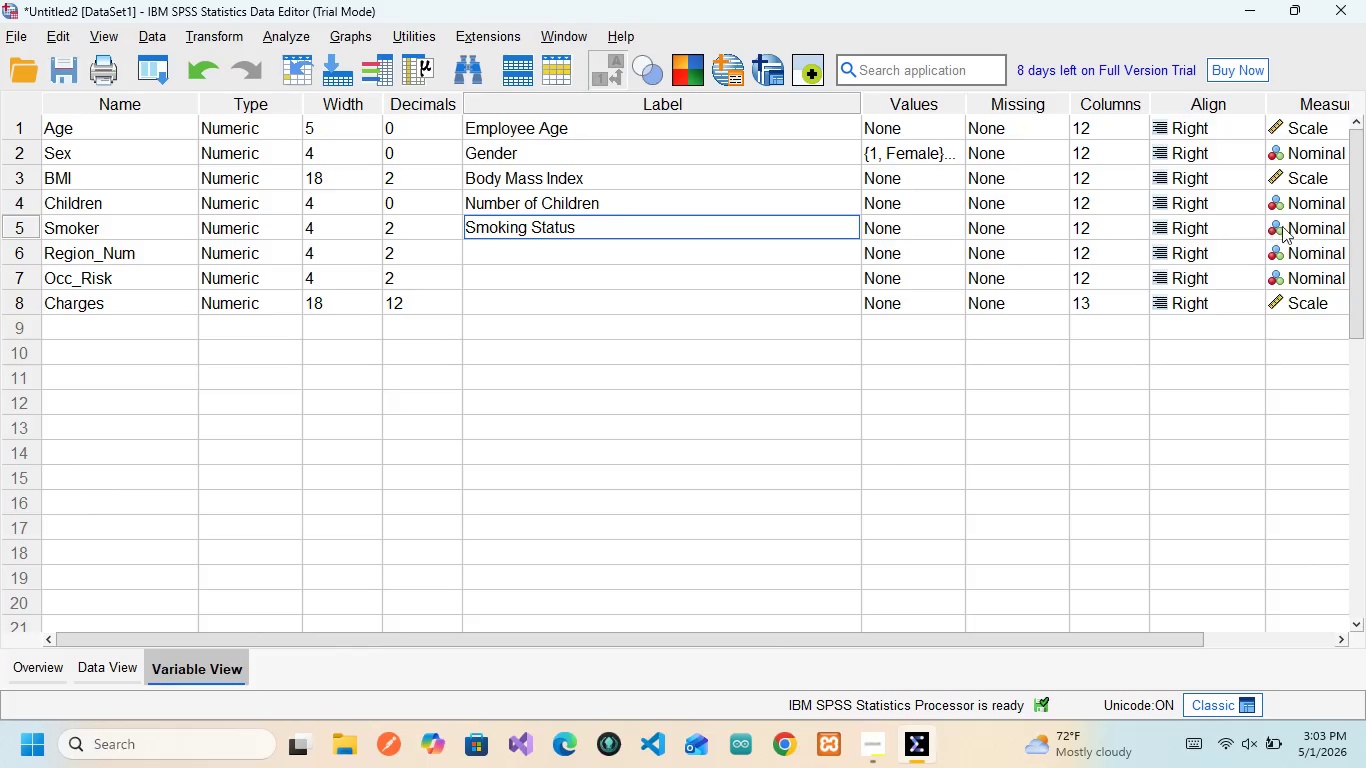 
left_click([933, 224])
 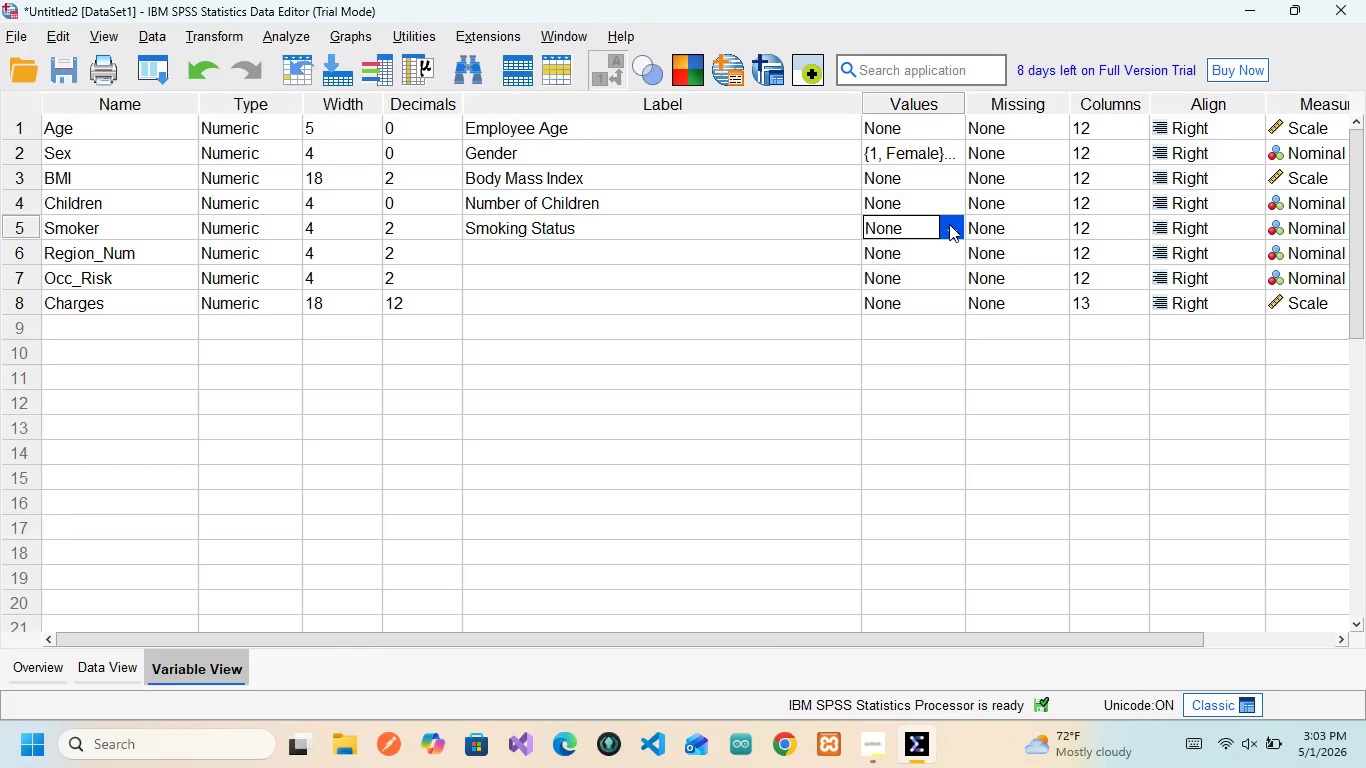 
left_click([953, 226])
 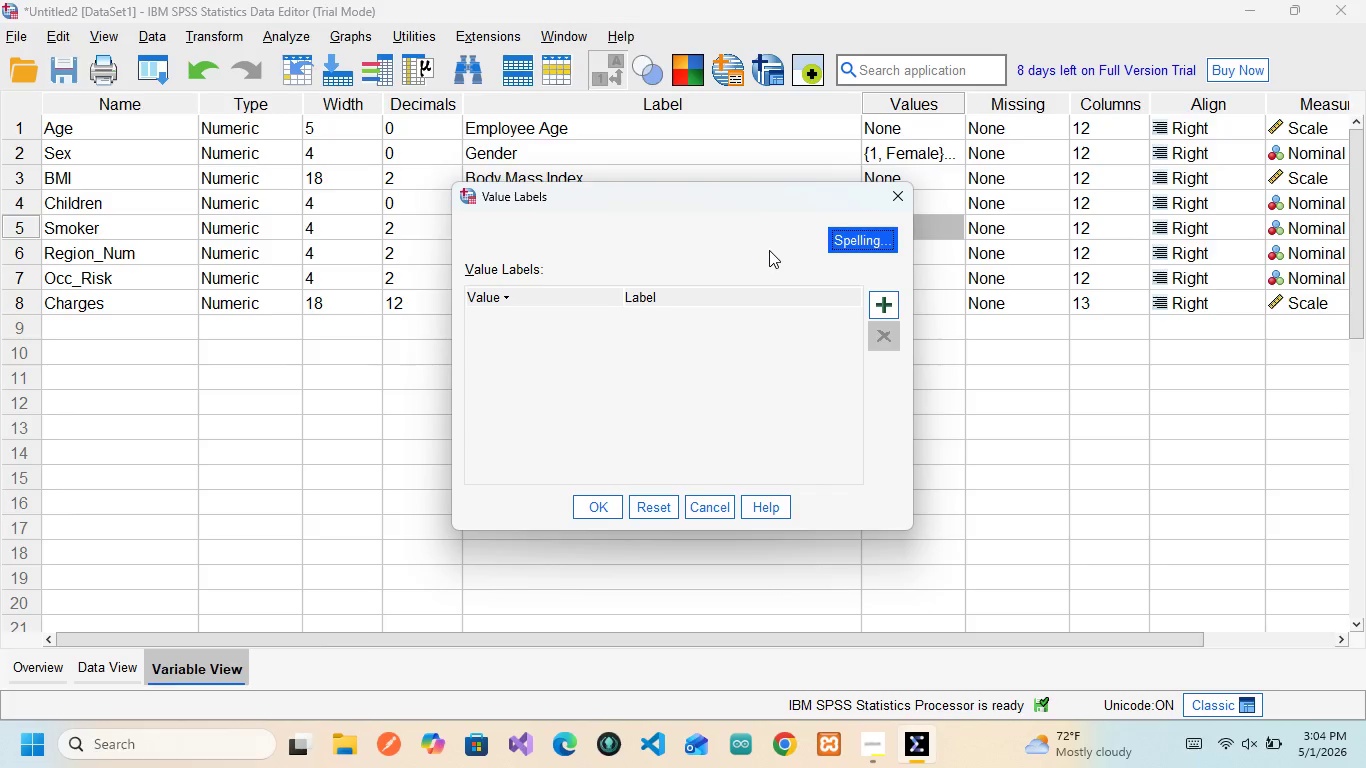 
wait(8.69)
 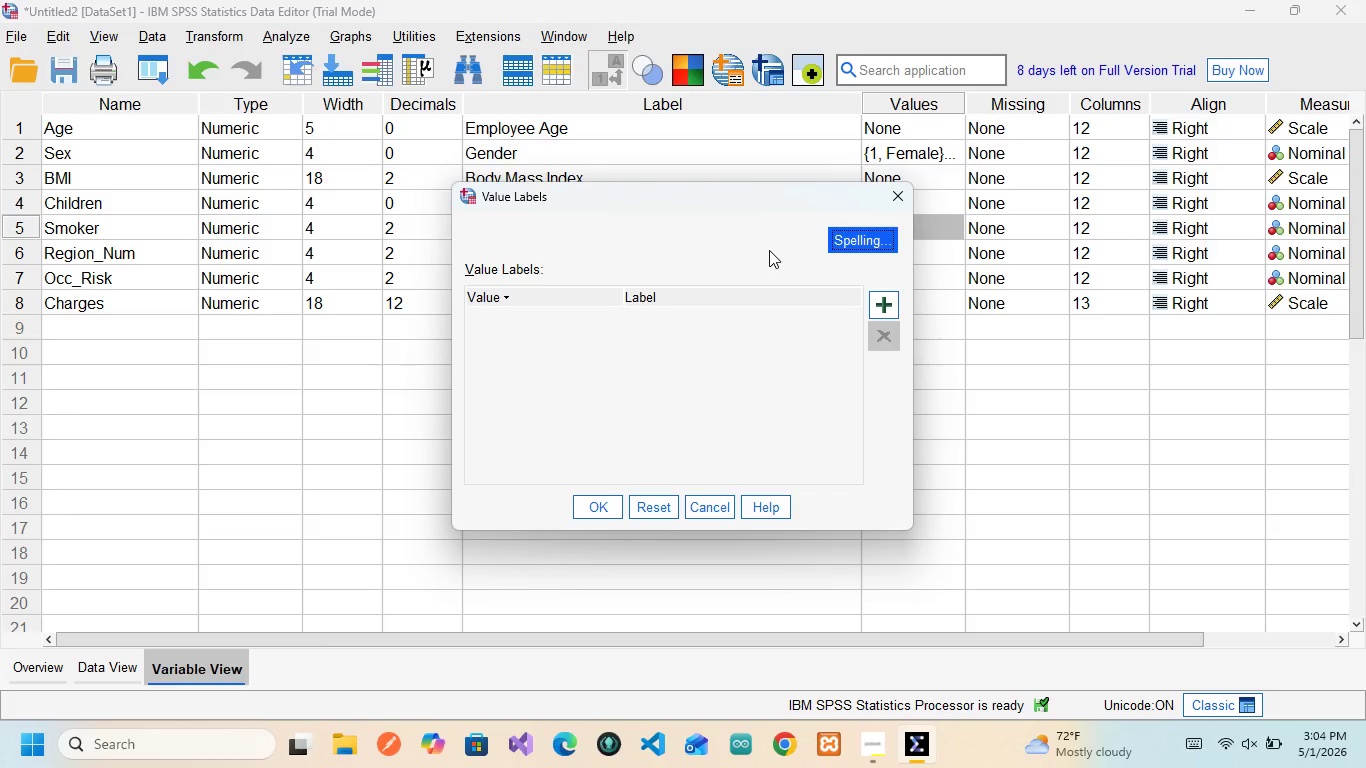 
left_click([886, 294])
 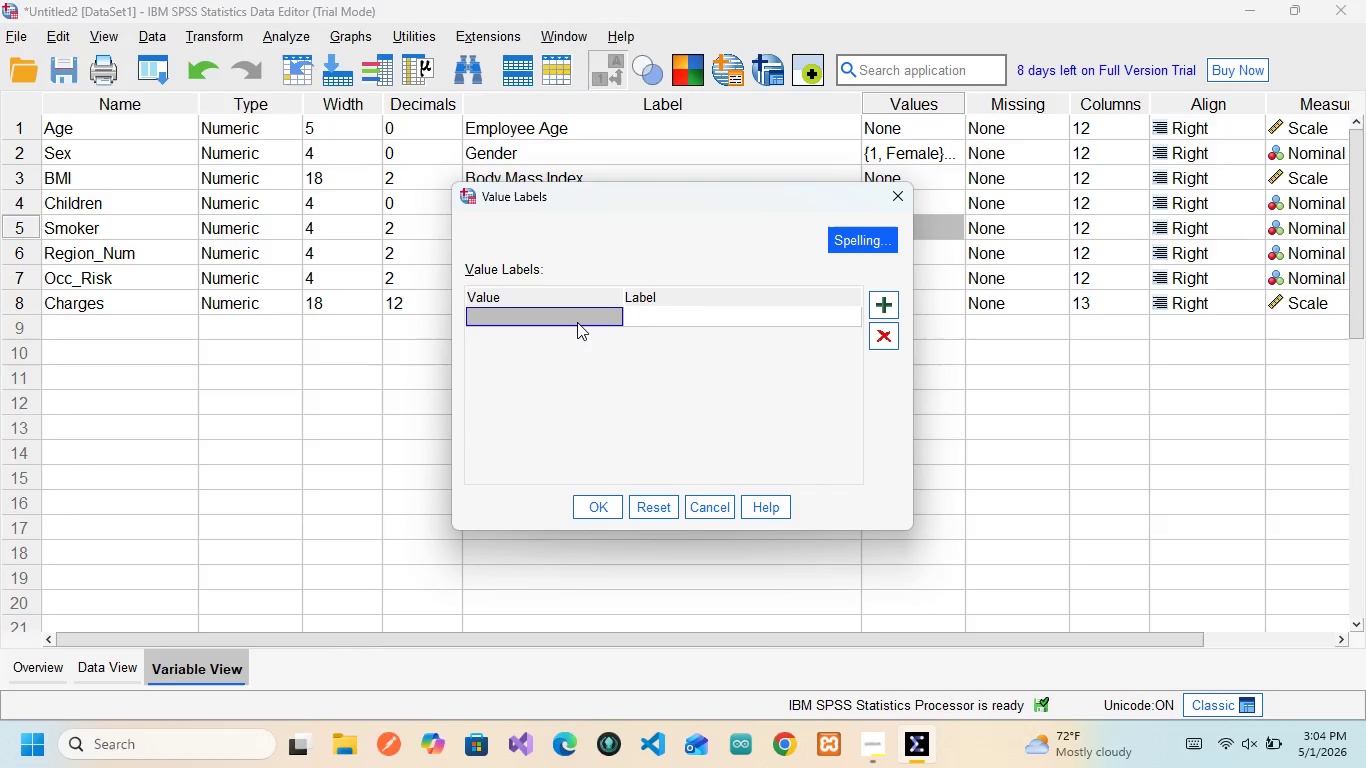 
key(0)
 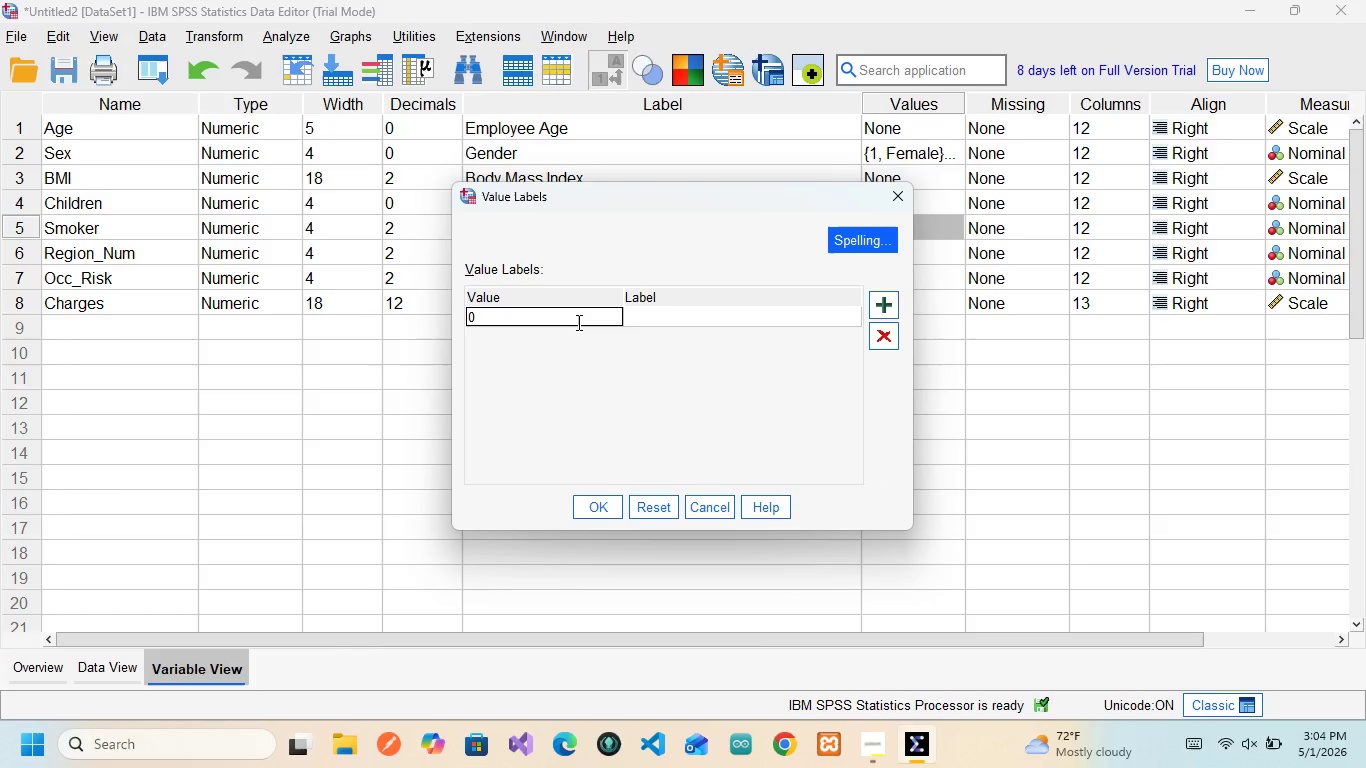 
key(ArrowRight)
 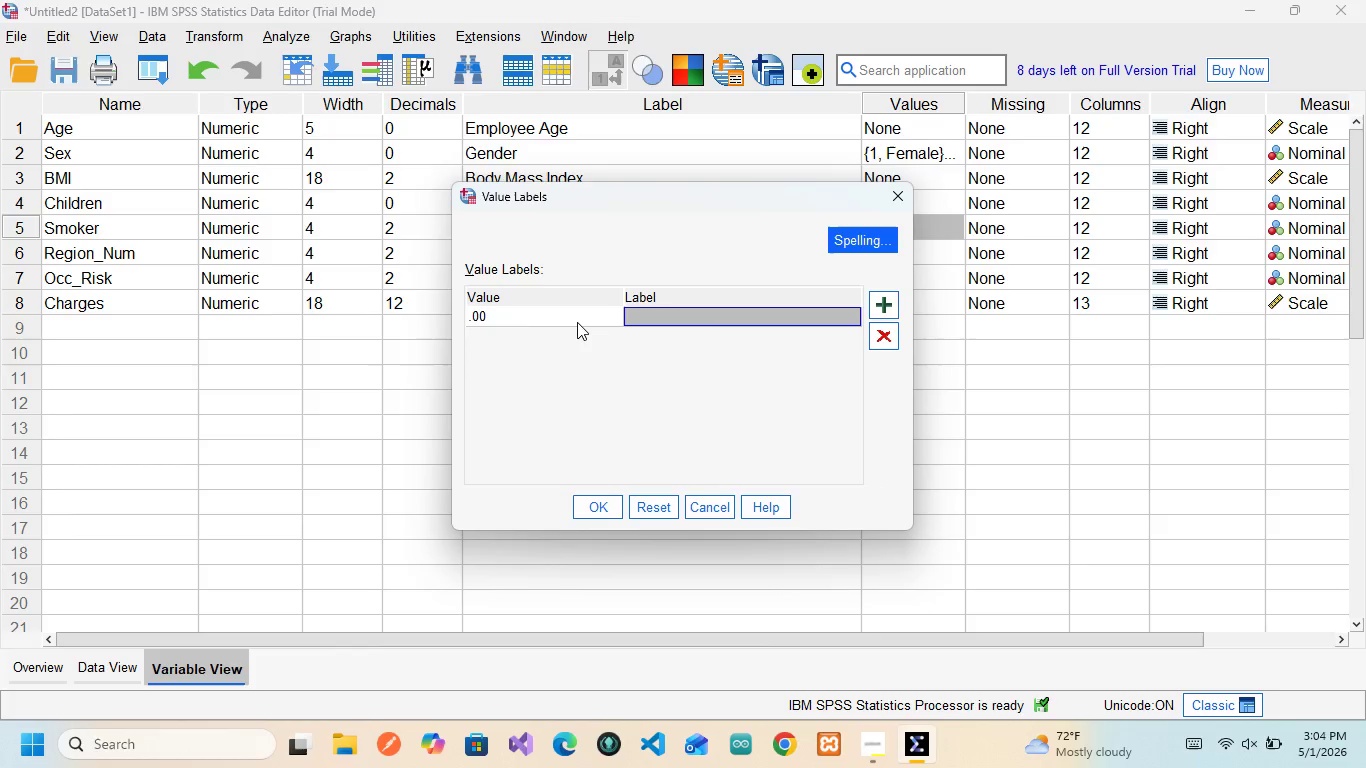 
type(Non)
 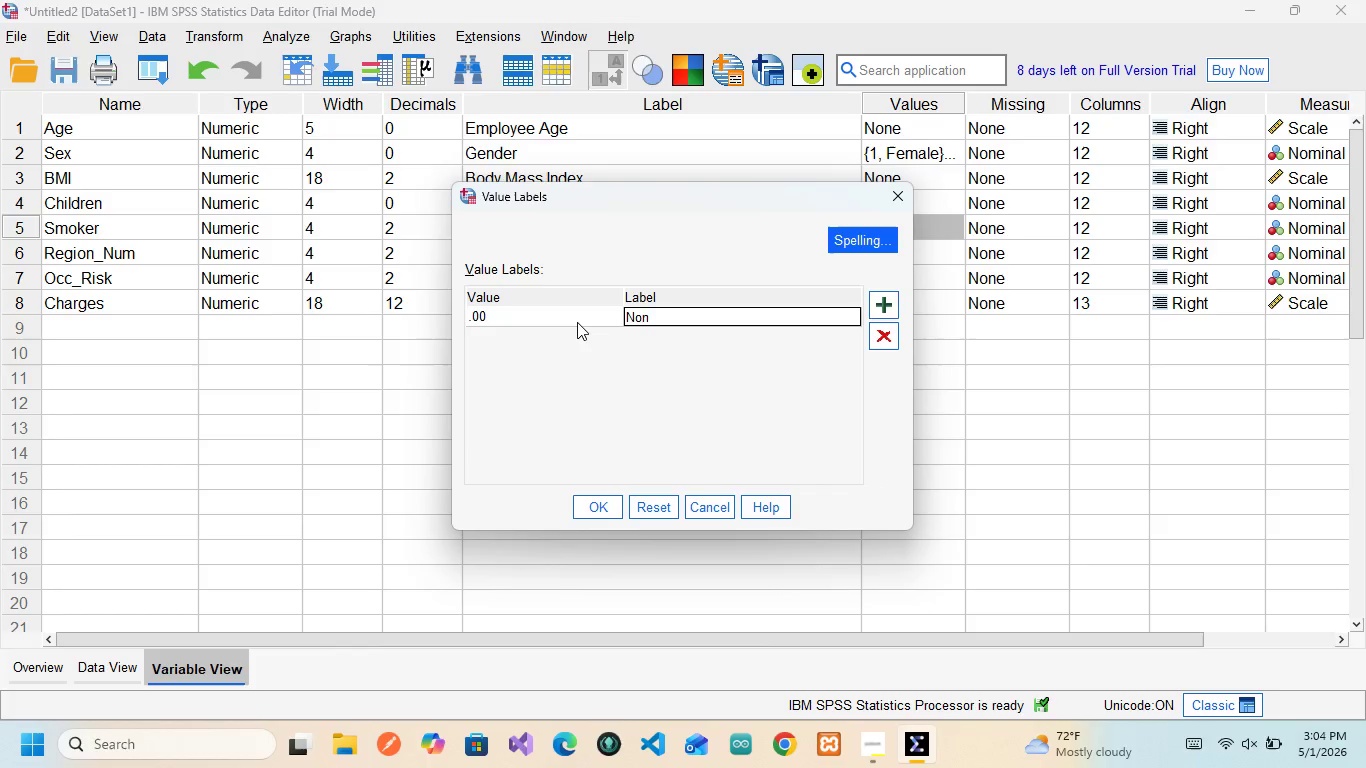 
wait(5.06)
 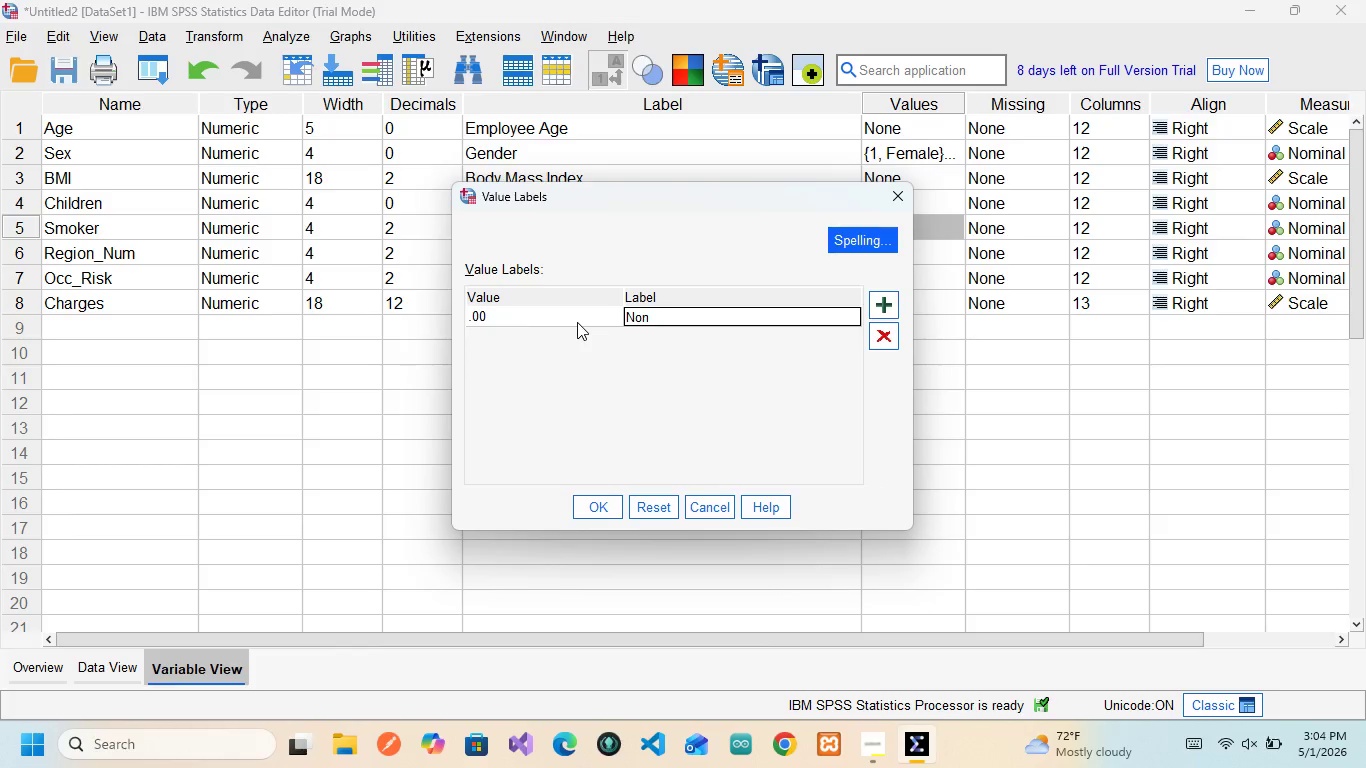 
type(-sm)
key(Backspace)
key(Backspace)
type(Smok)
 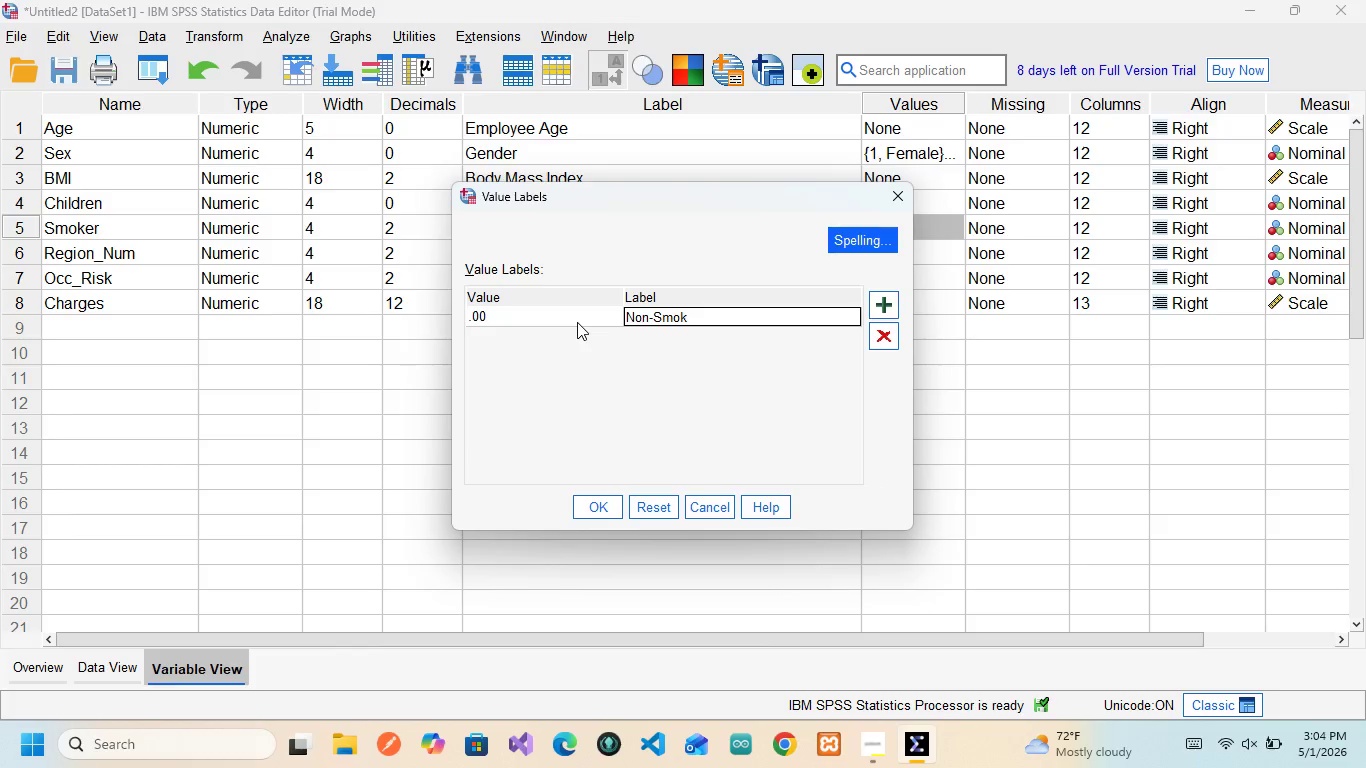 
type(er)
 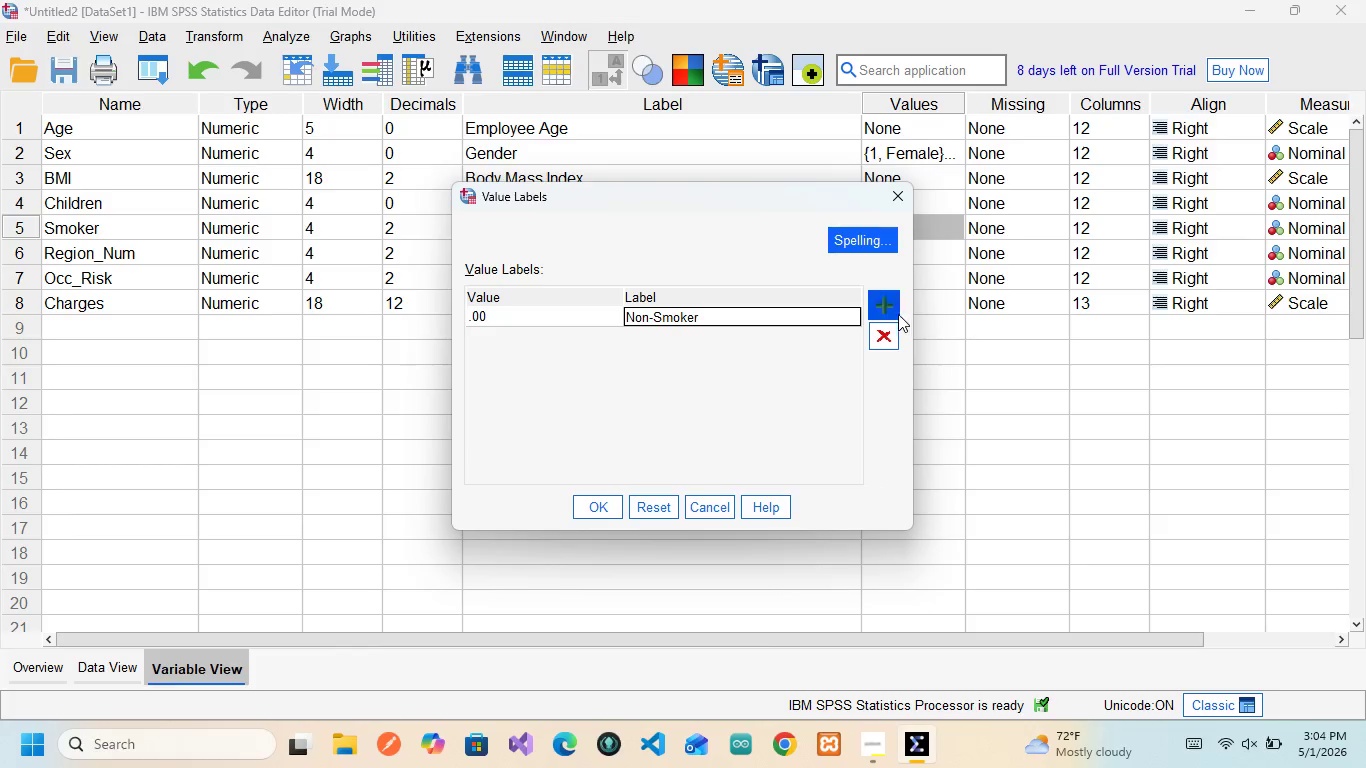 
left_click([890, 310])
 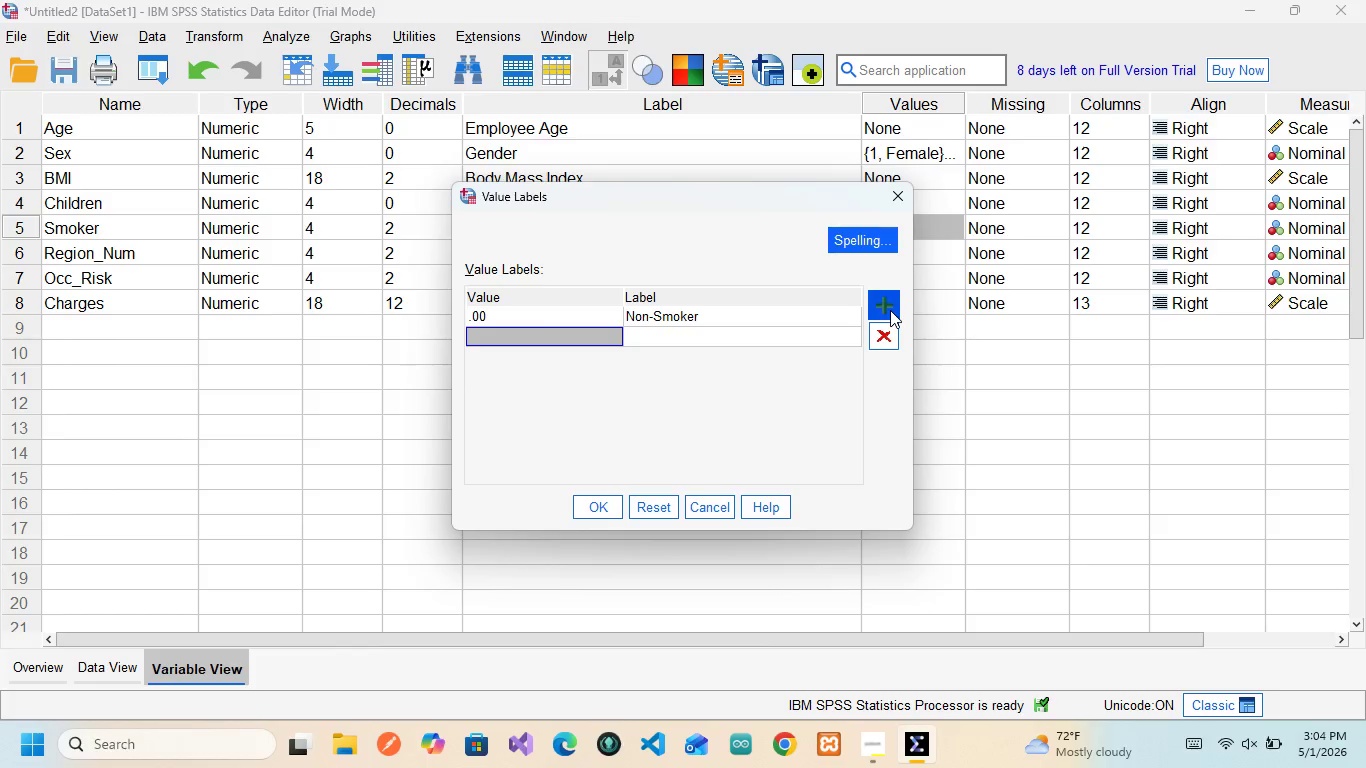 
key(1)
 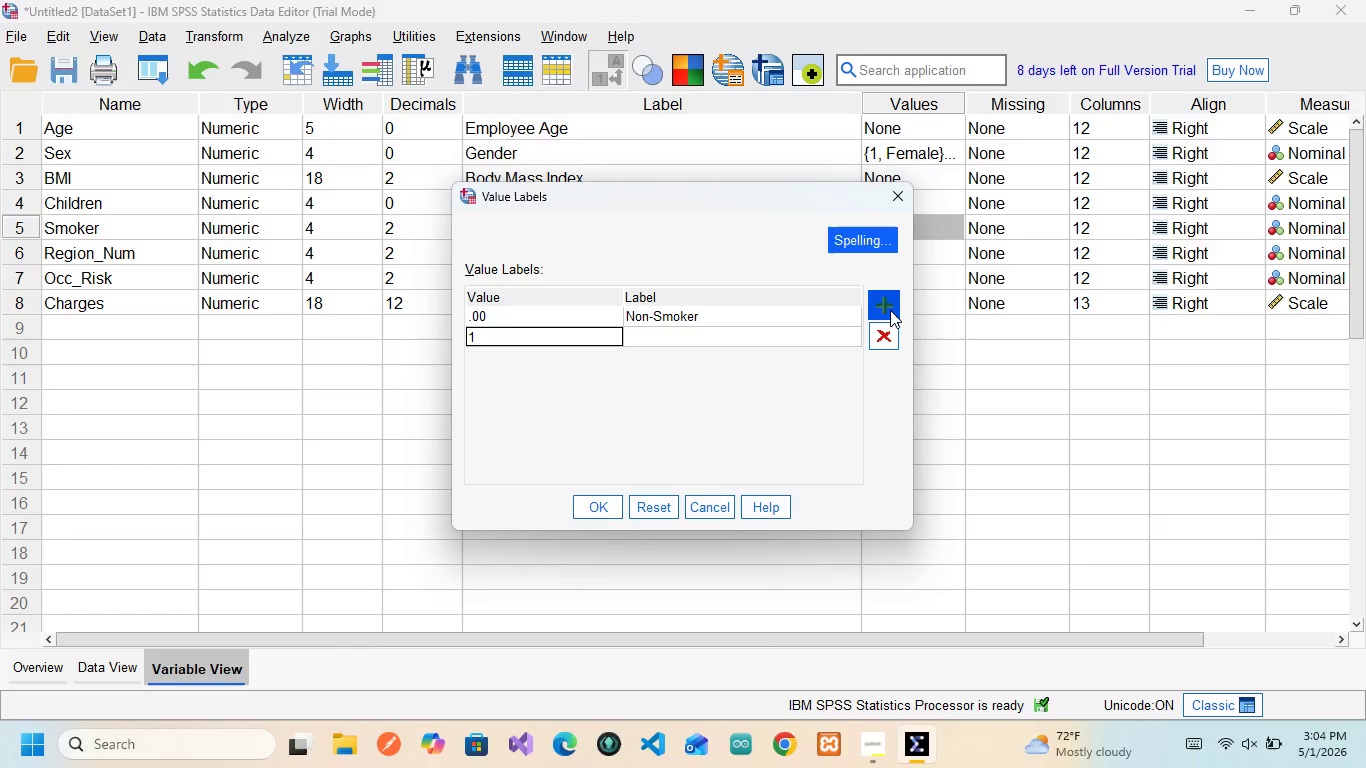 
key(ArrowRight)
 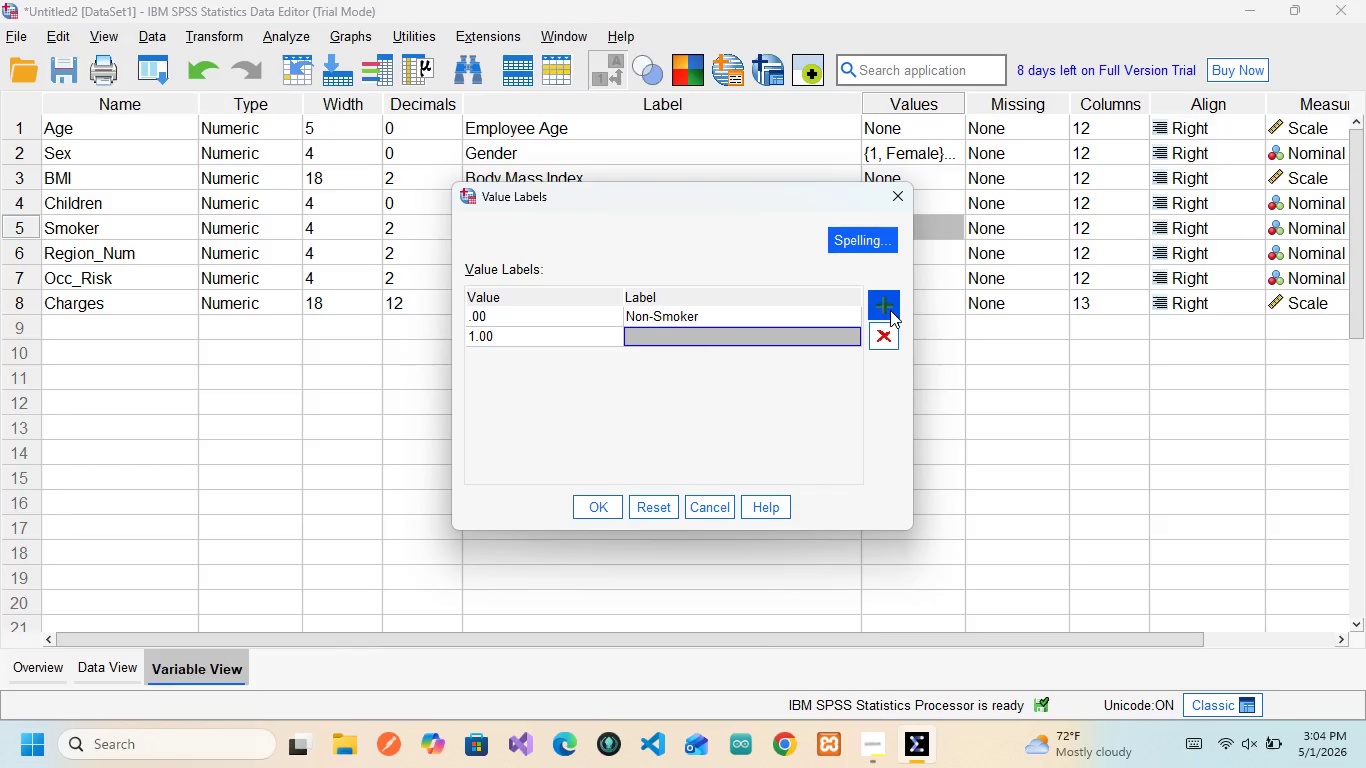 
type(Smoker)
 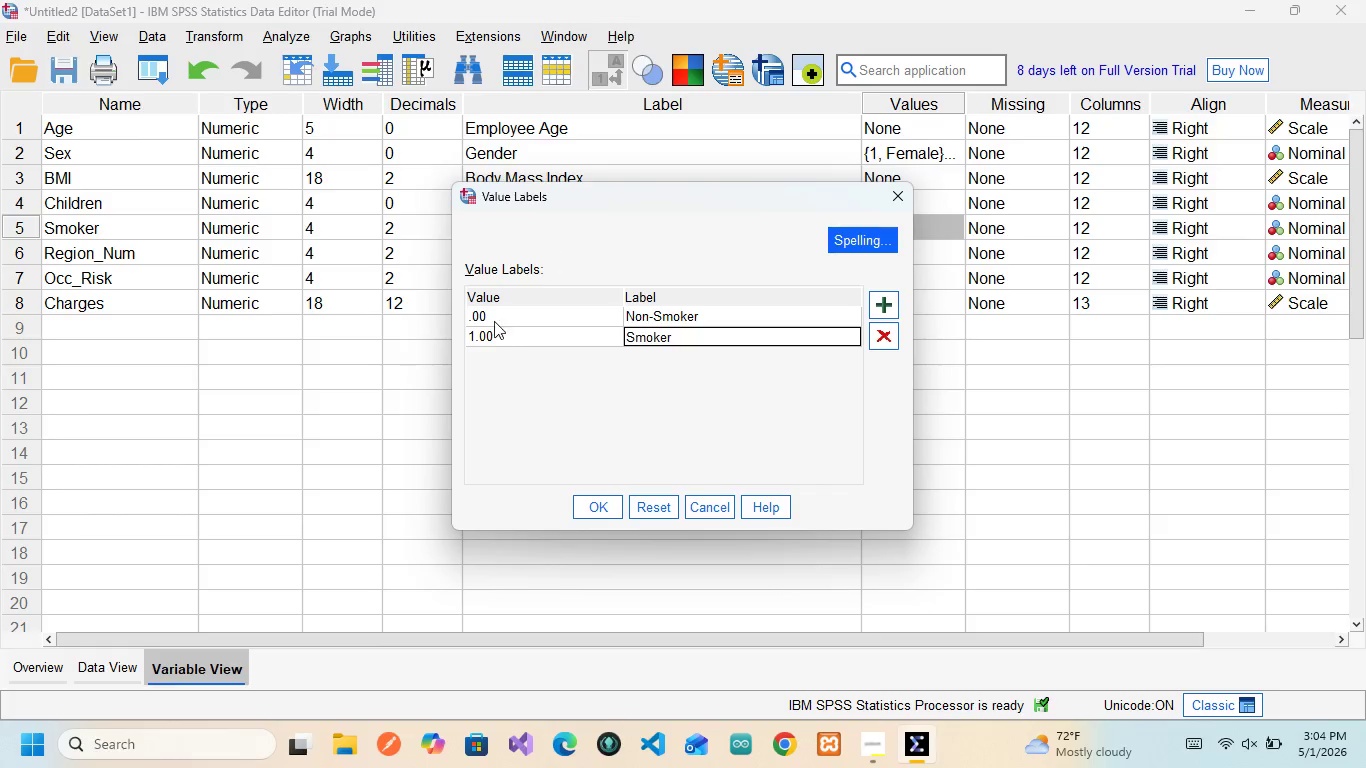 
left_click([471, 316])
 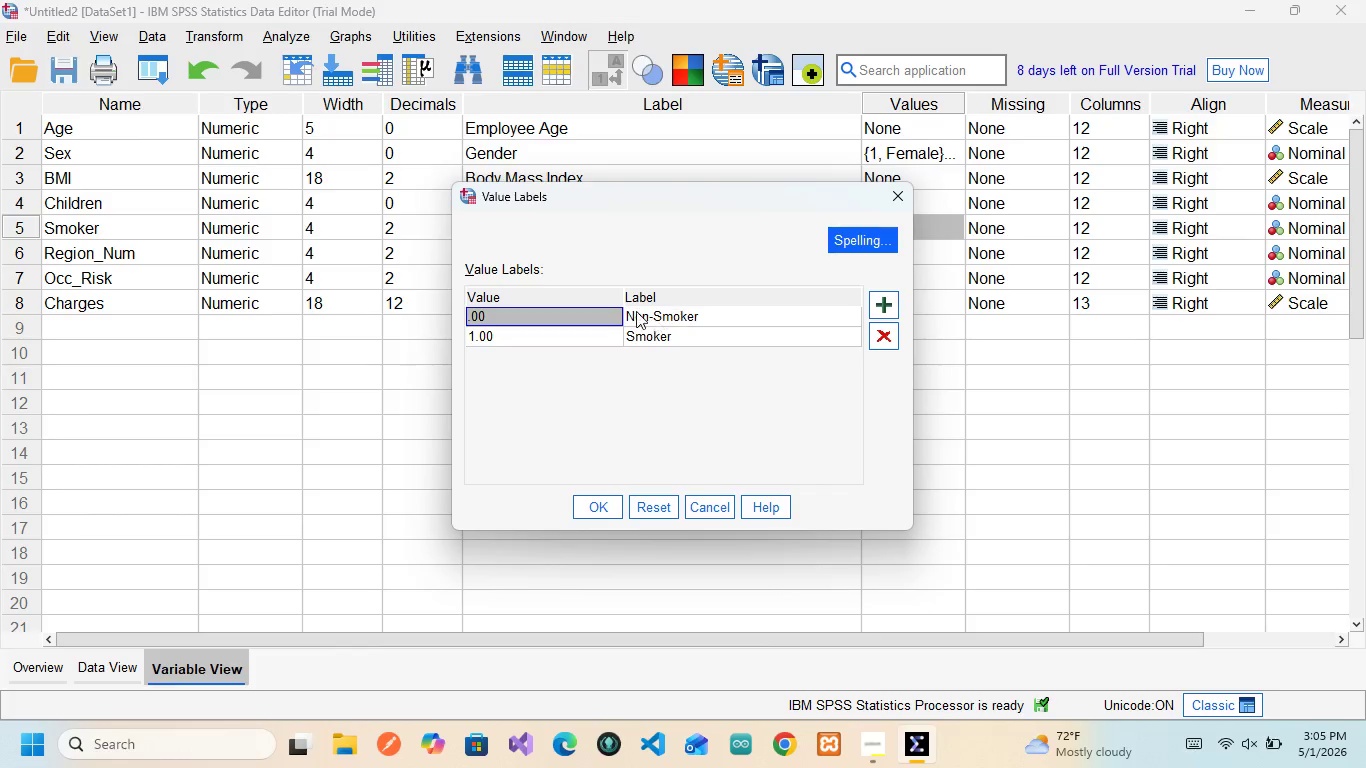 
left_click([660, 310])
 